 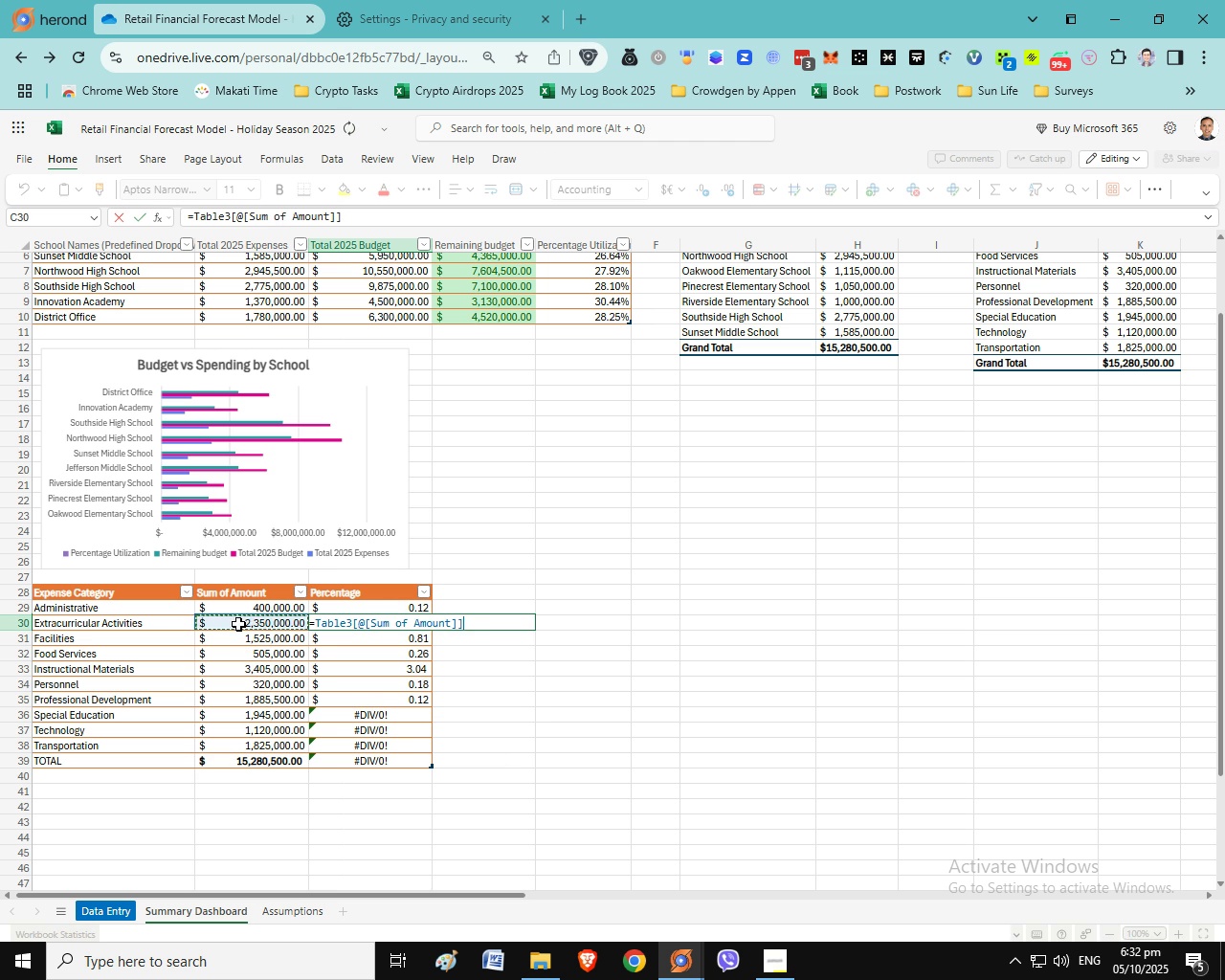 
key(Slash)
 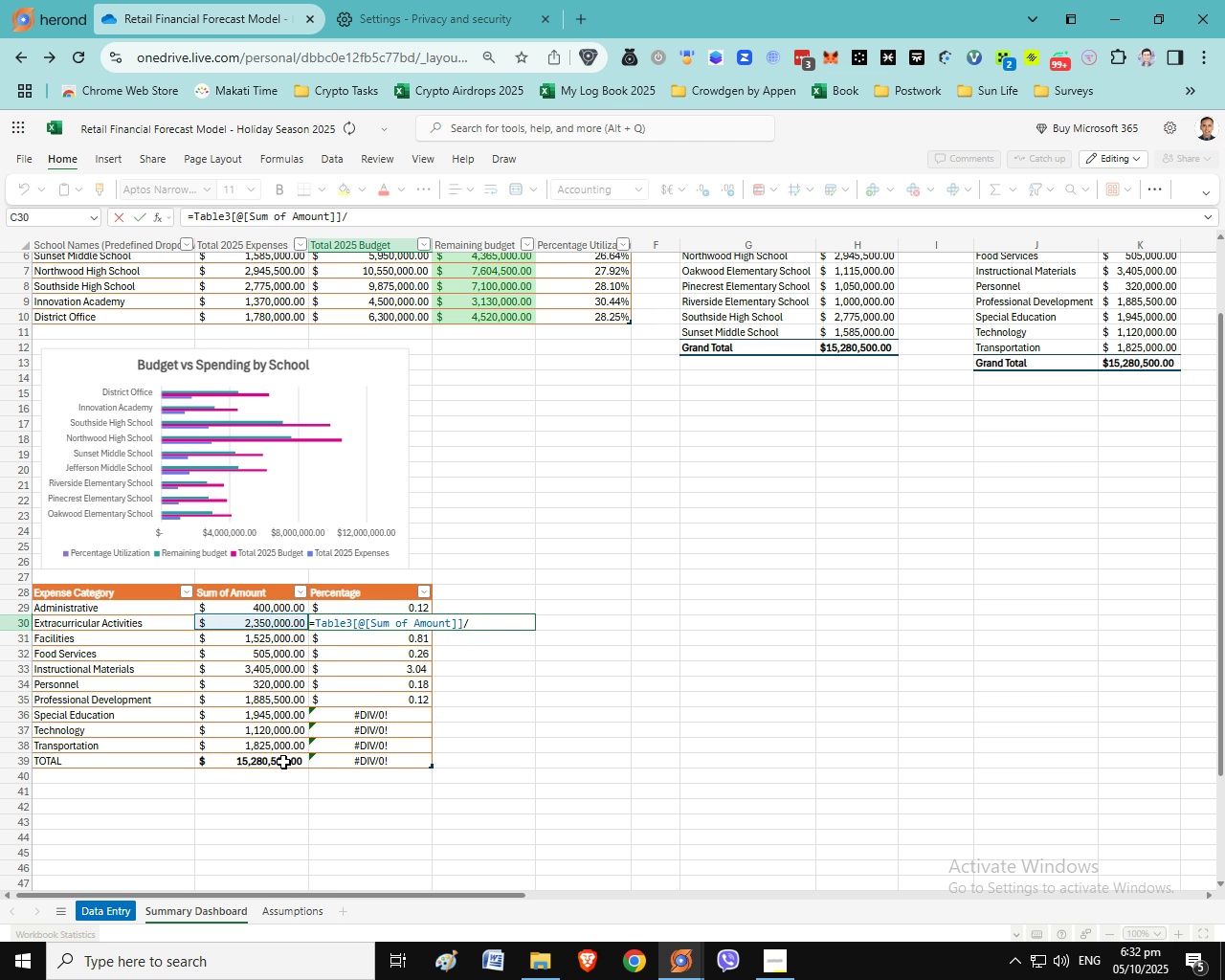 
left_click([283, 762])
 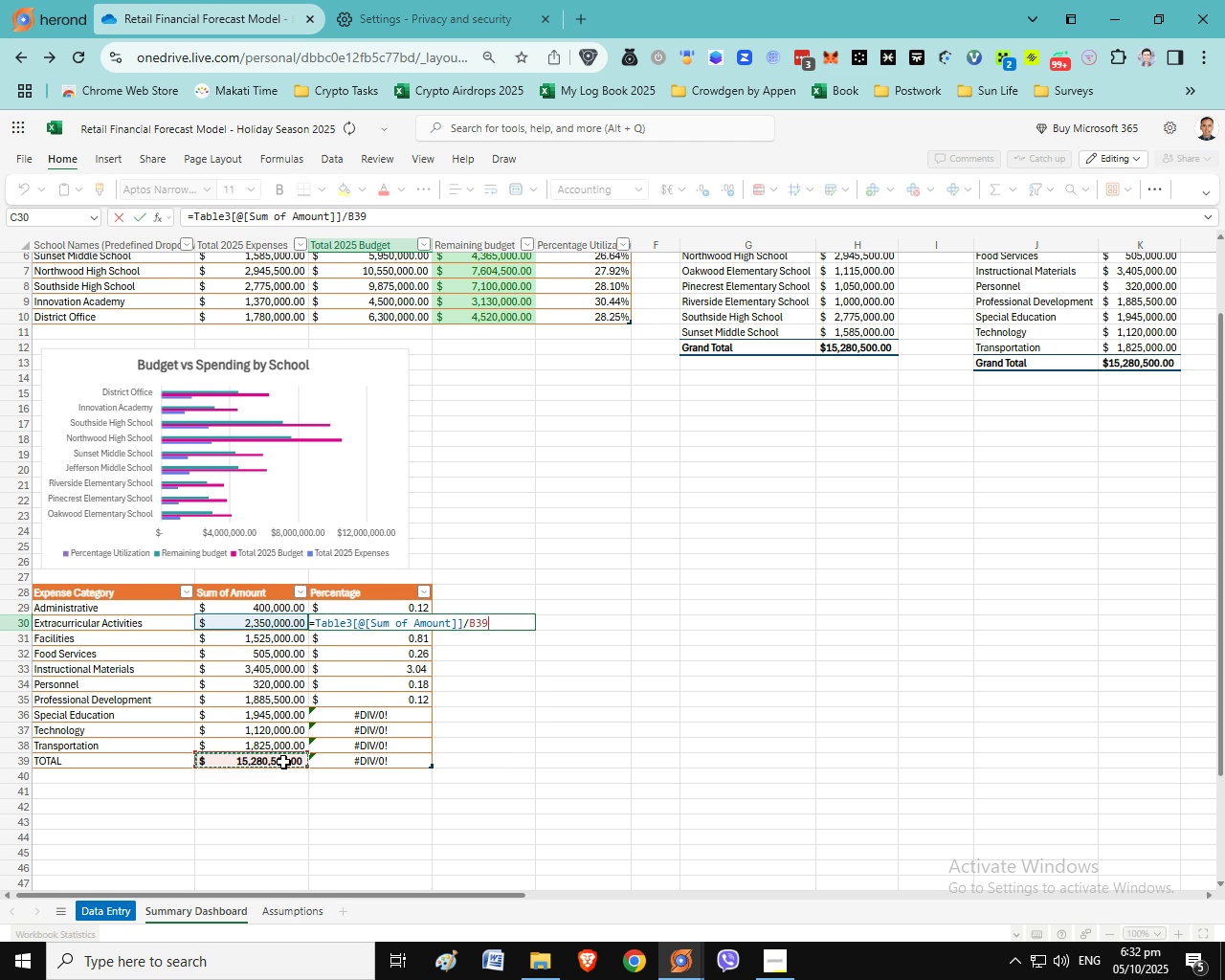 
key(Enter)
 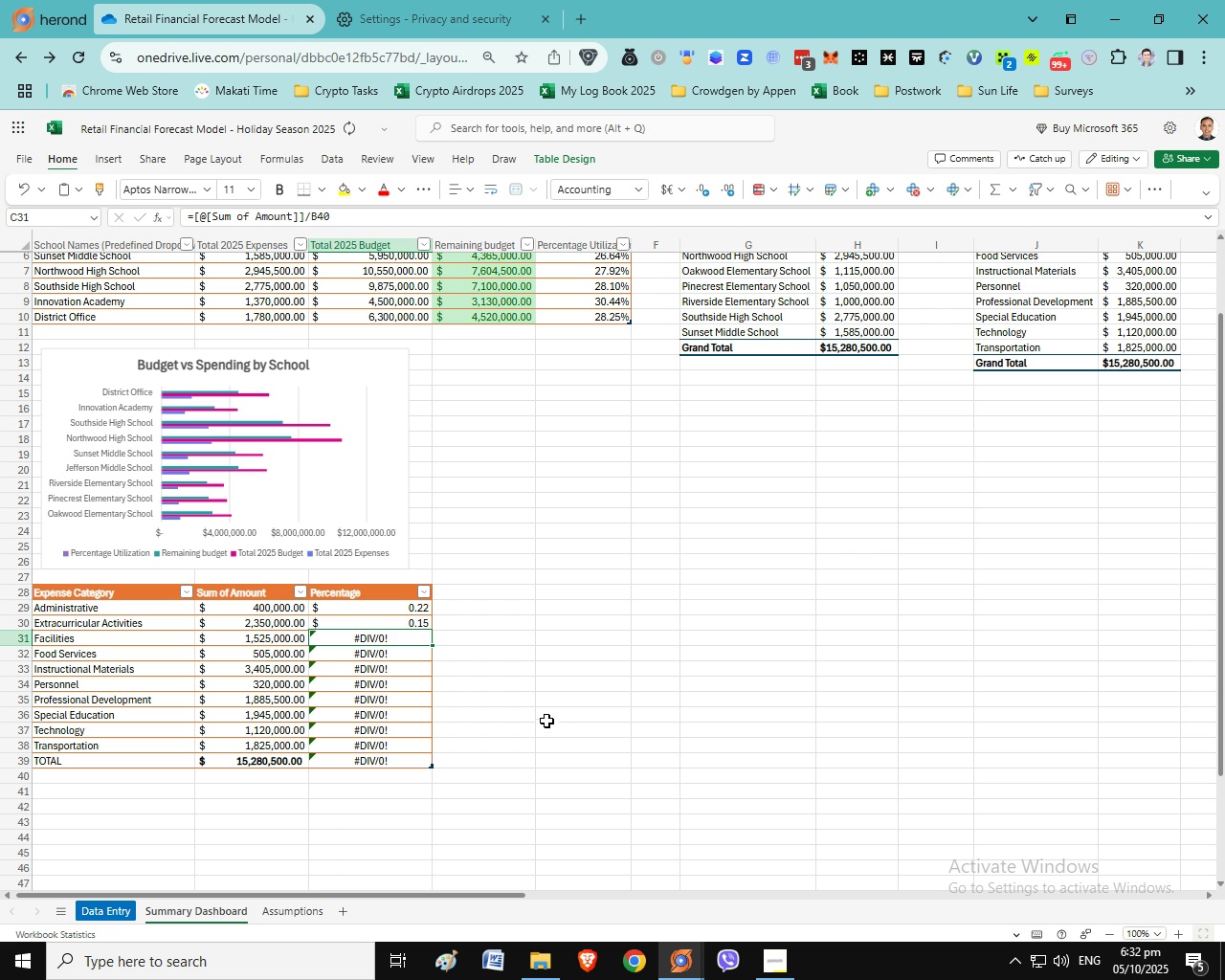 
left_click([271, 640])
 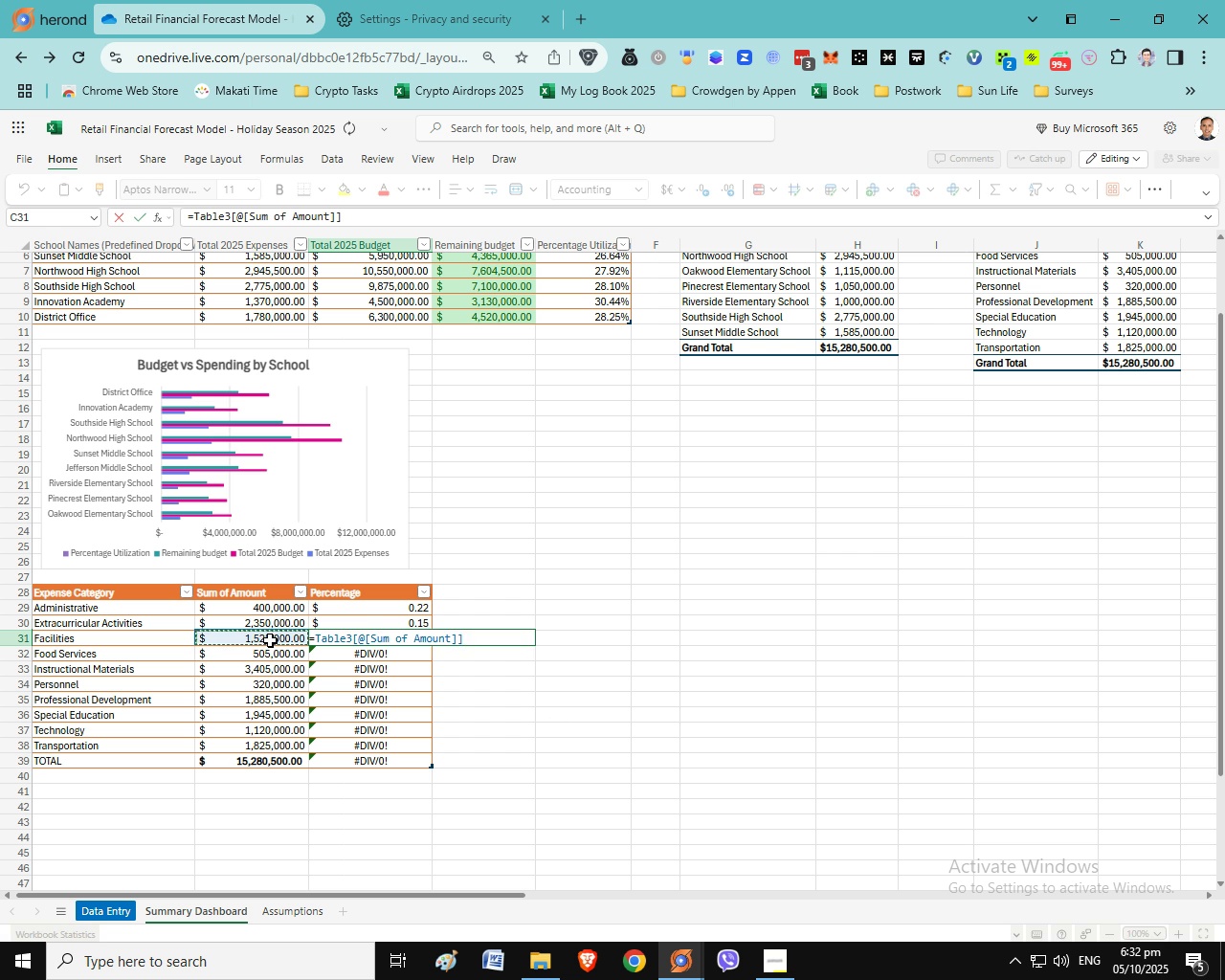 
key(Slash)
 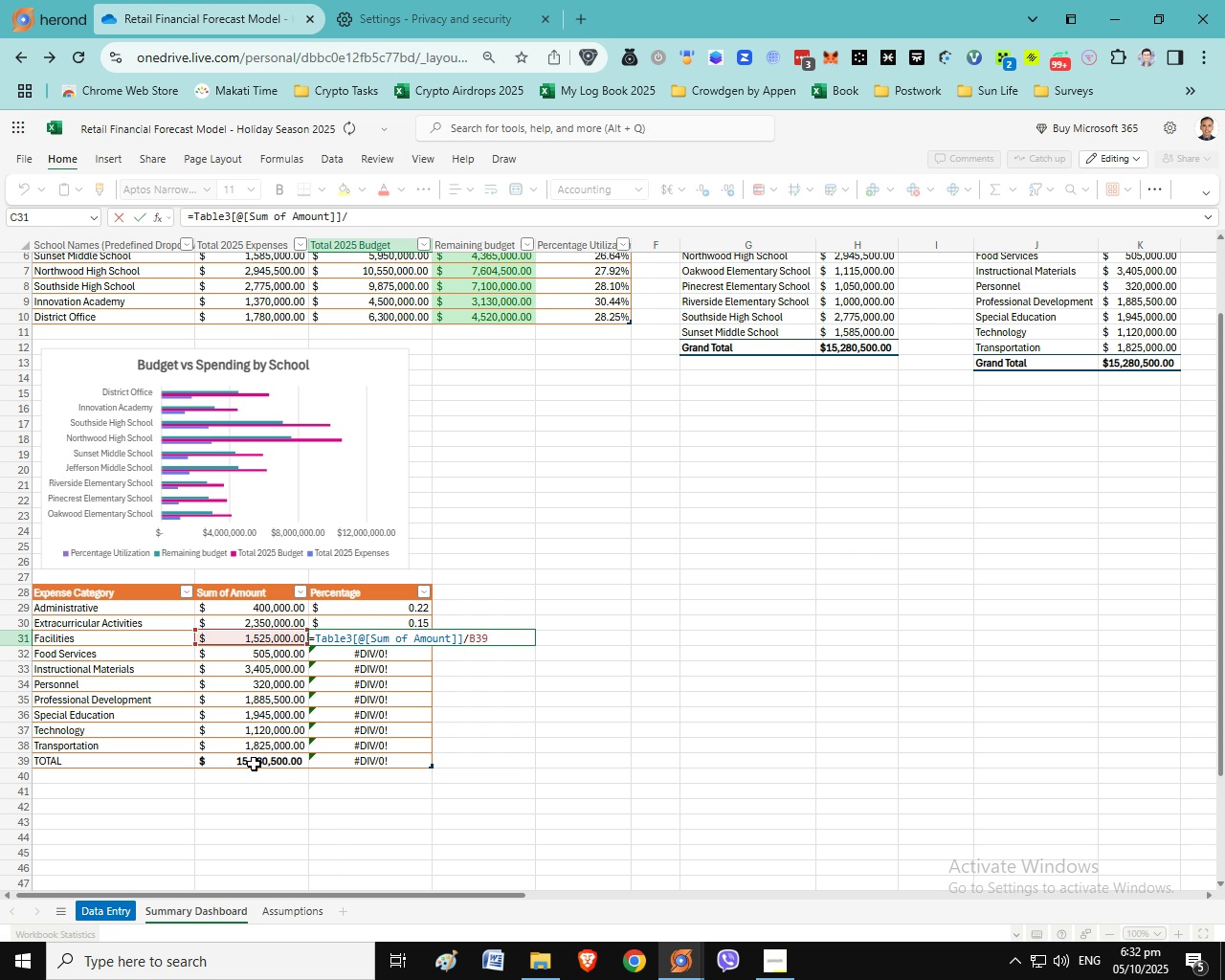 
left_click([254, 764])
 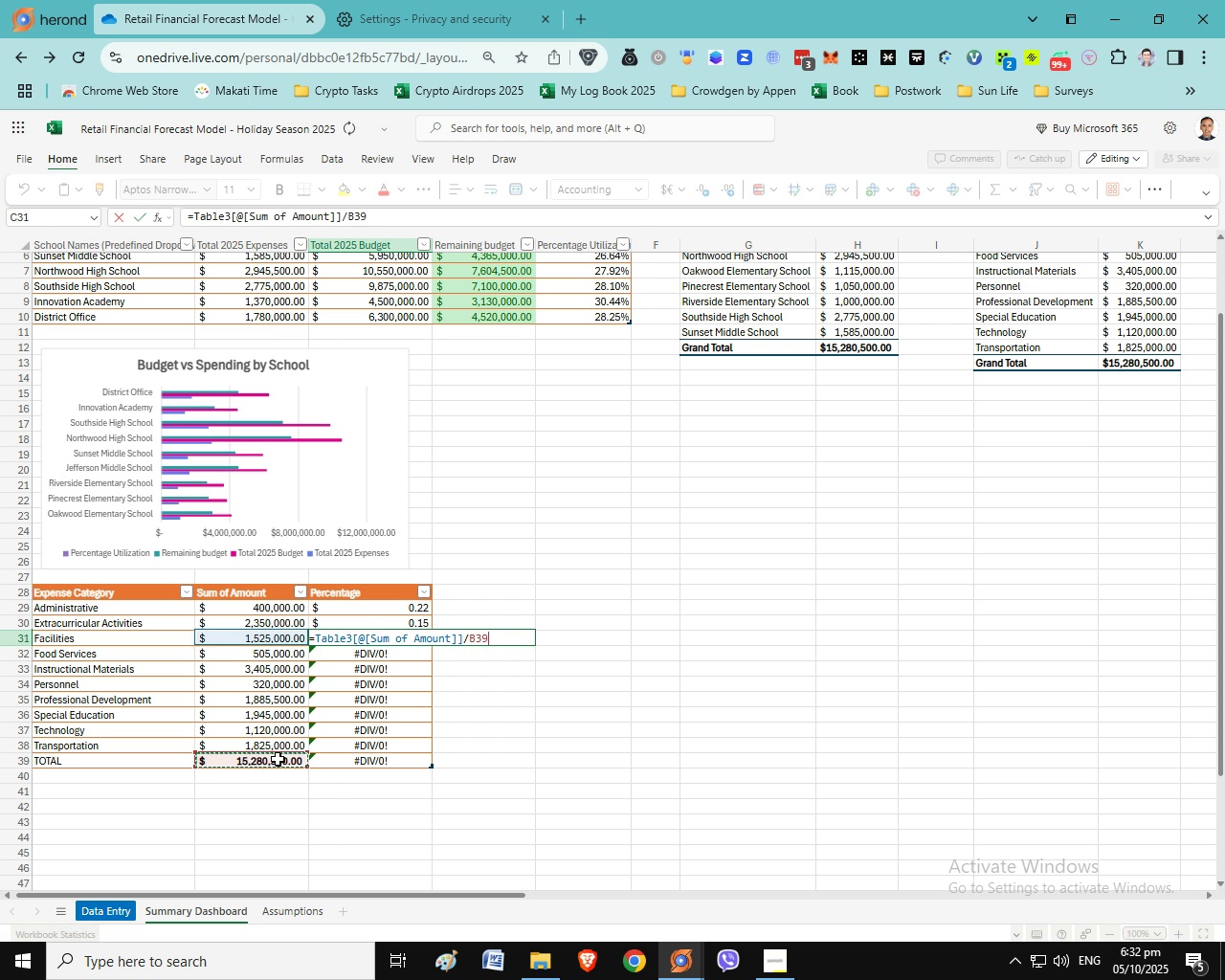 
key(Enter)
 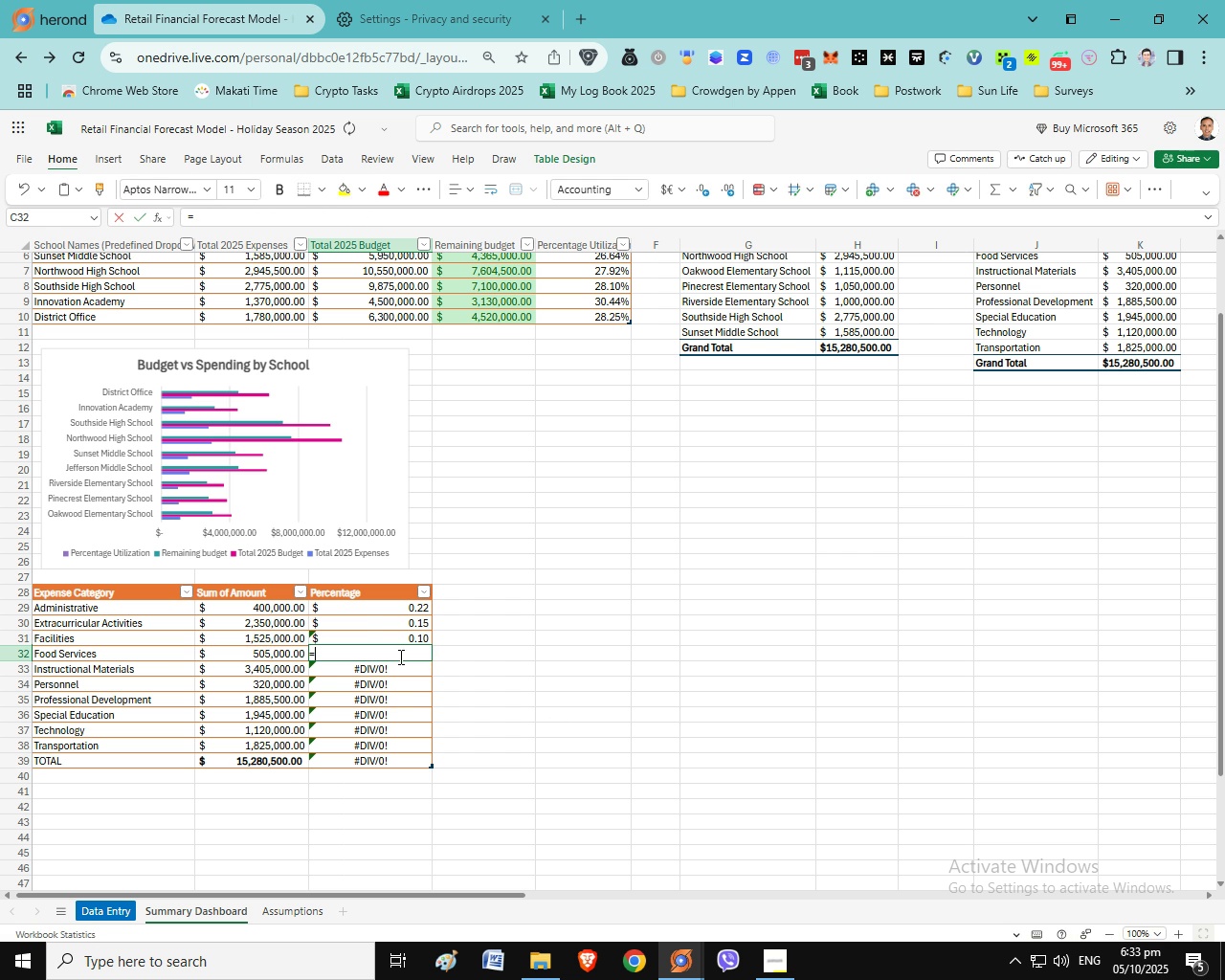 
key(Equal)
 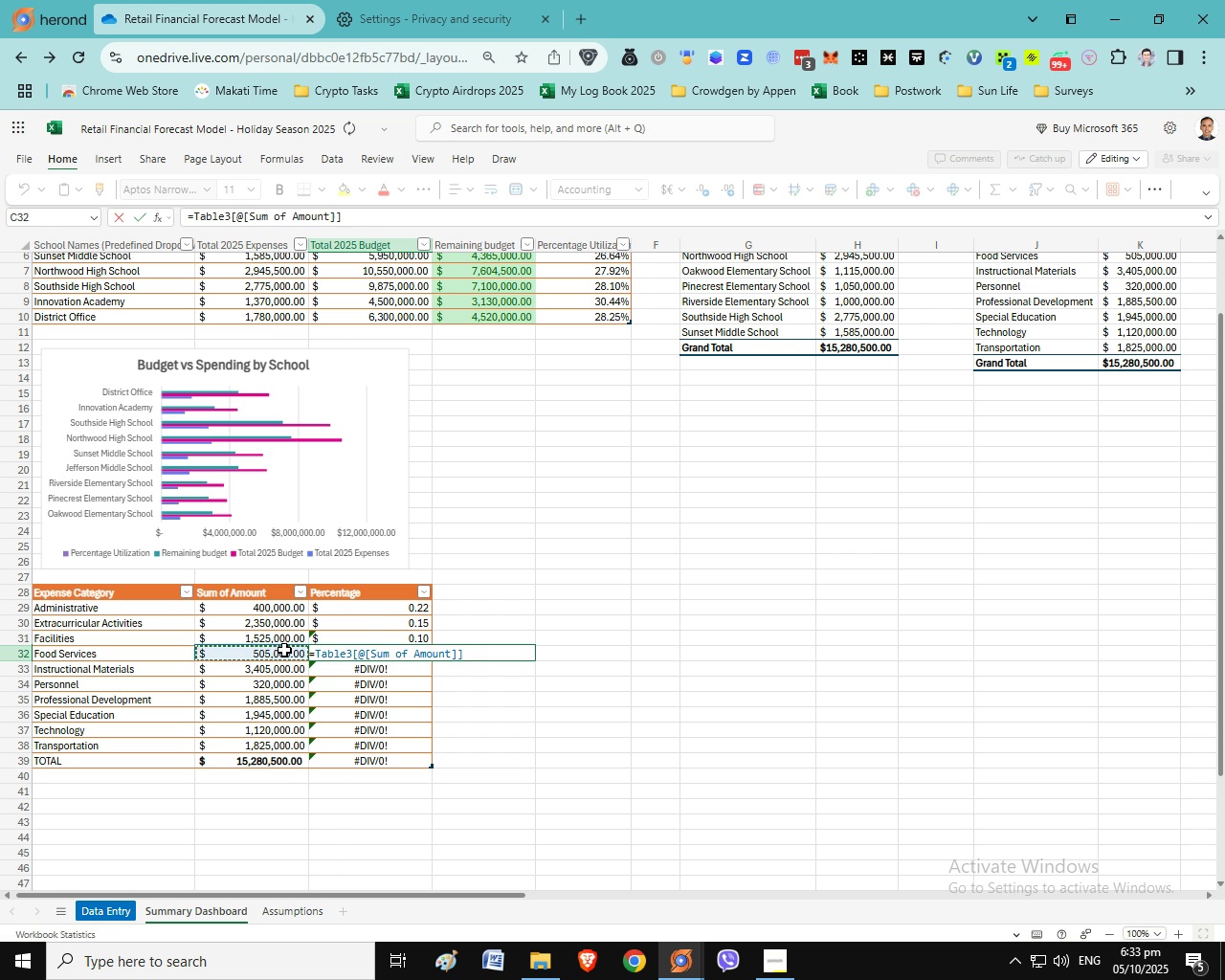 
left_click([284, 650])
 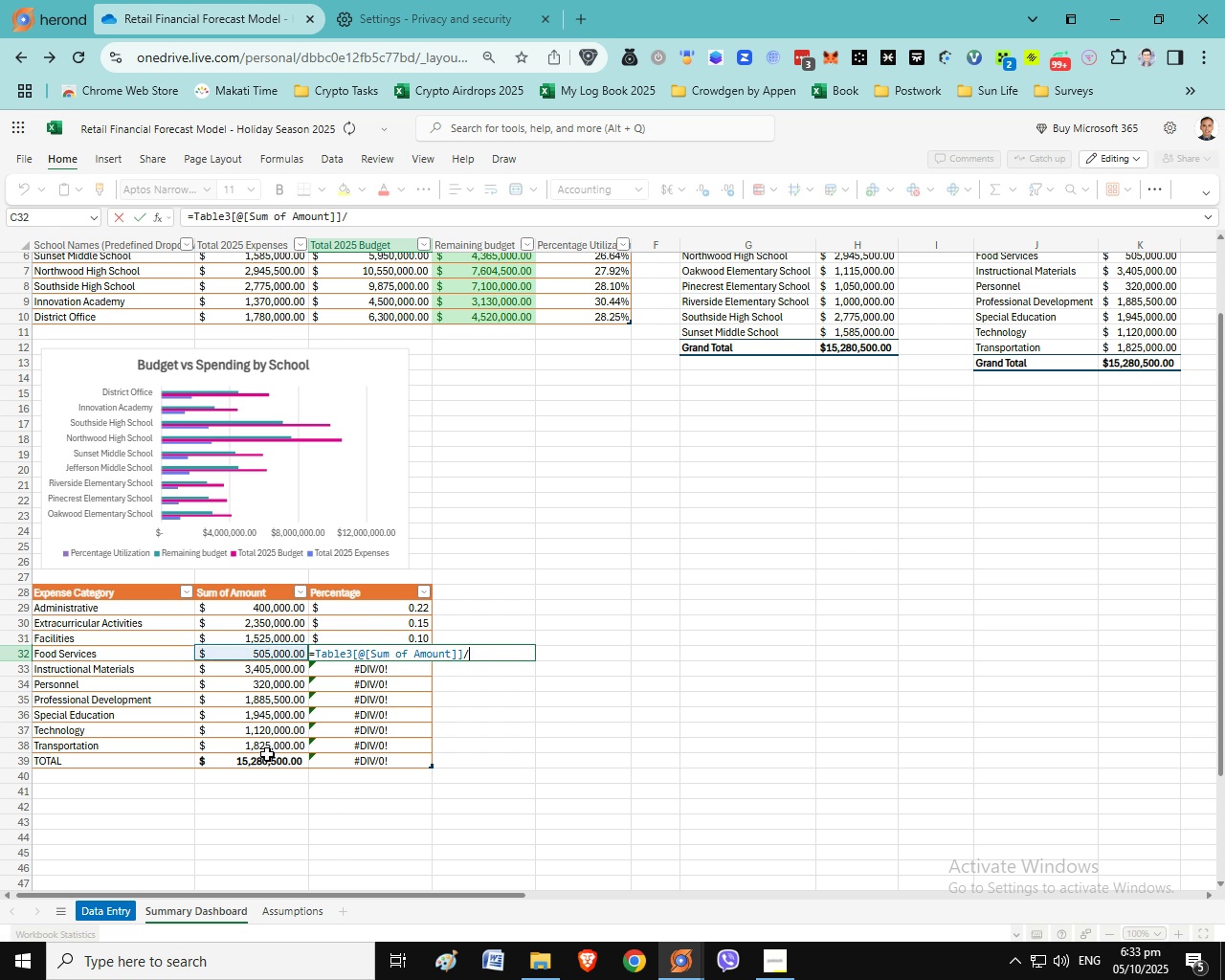 
key(Slash)
 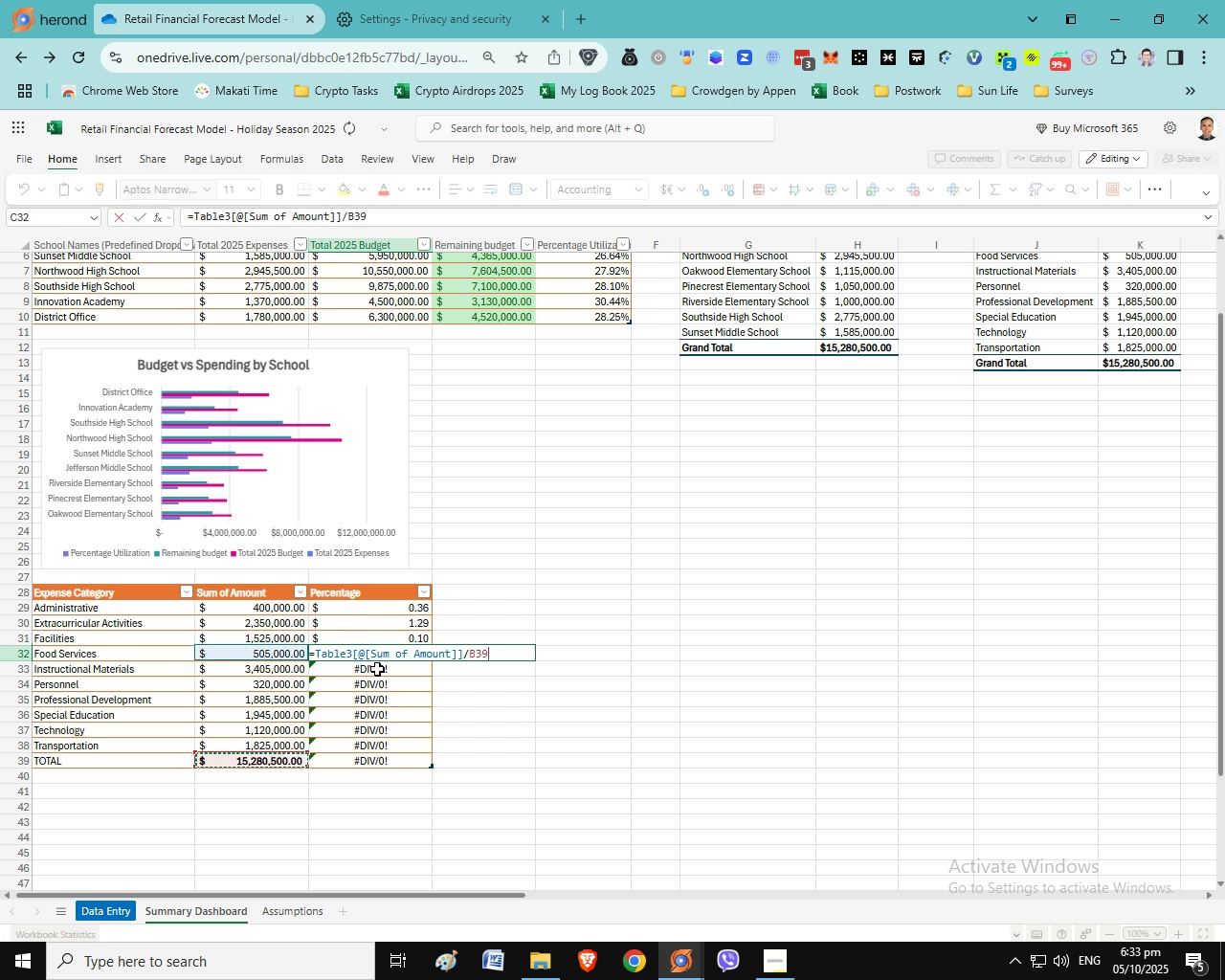 
left_click([267, 759])
 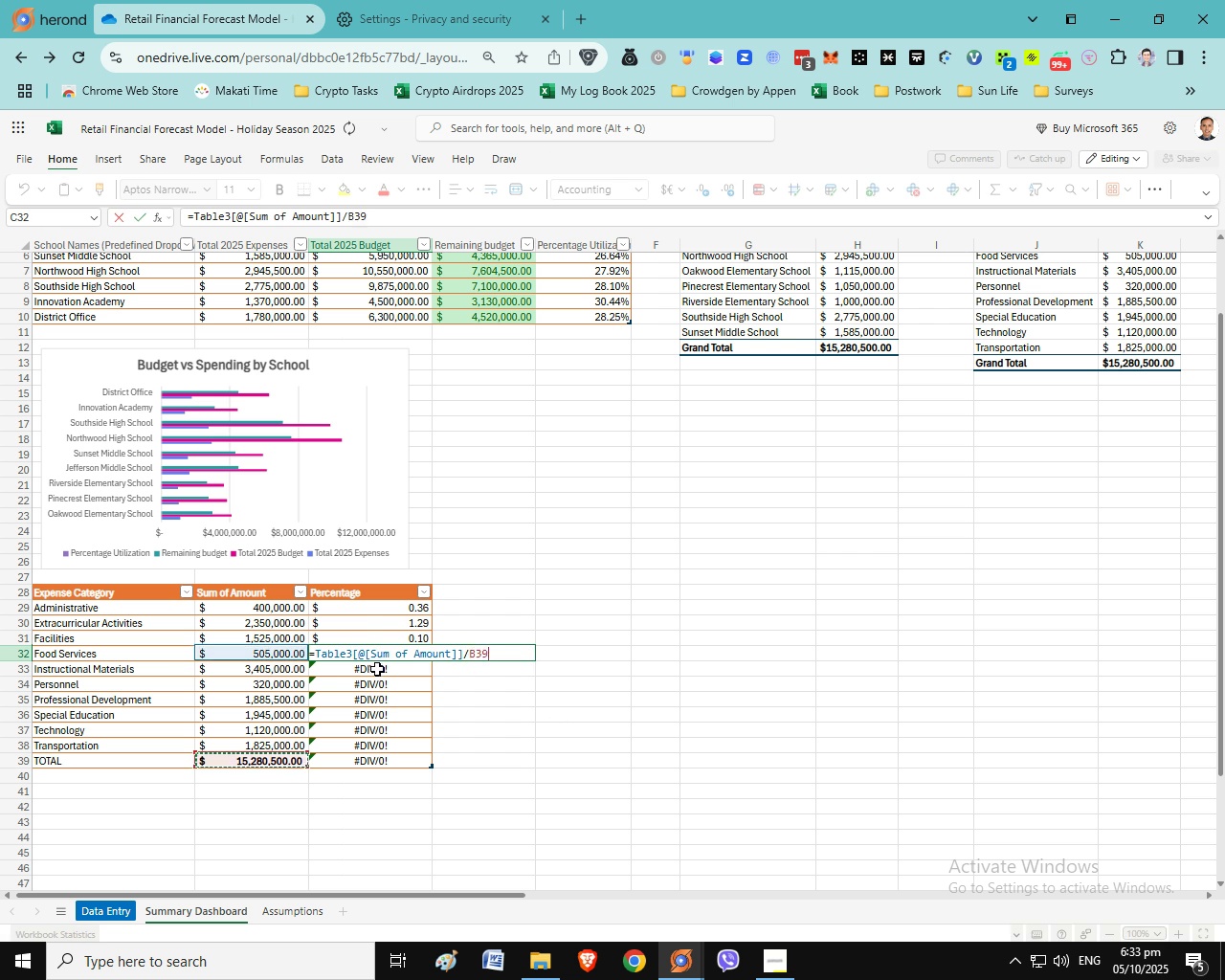 
key(Enter)
 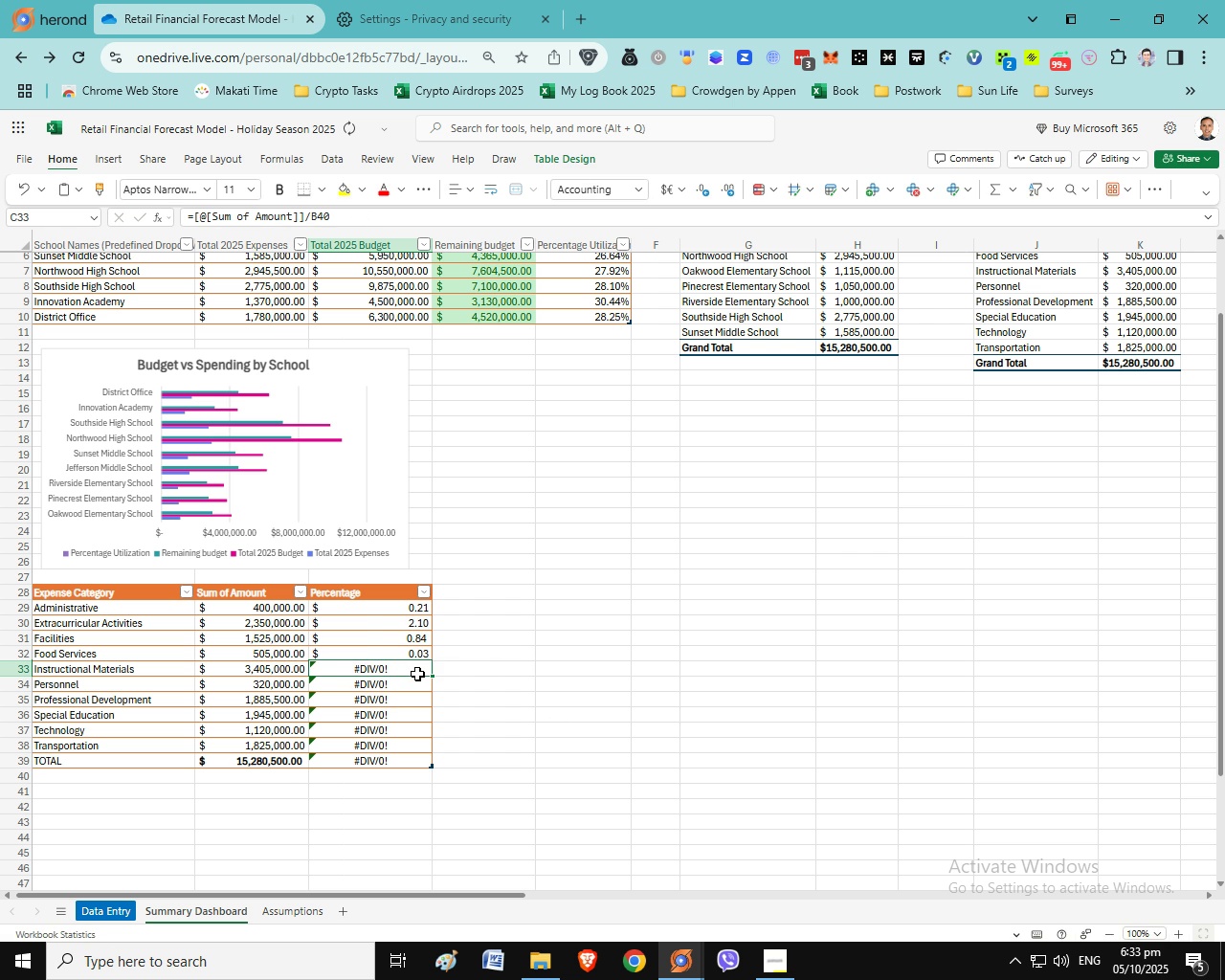 
key(Equal)
 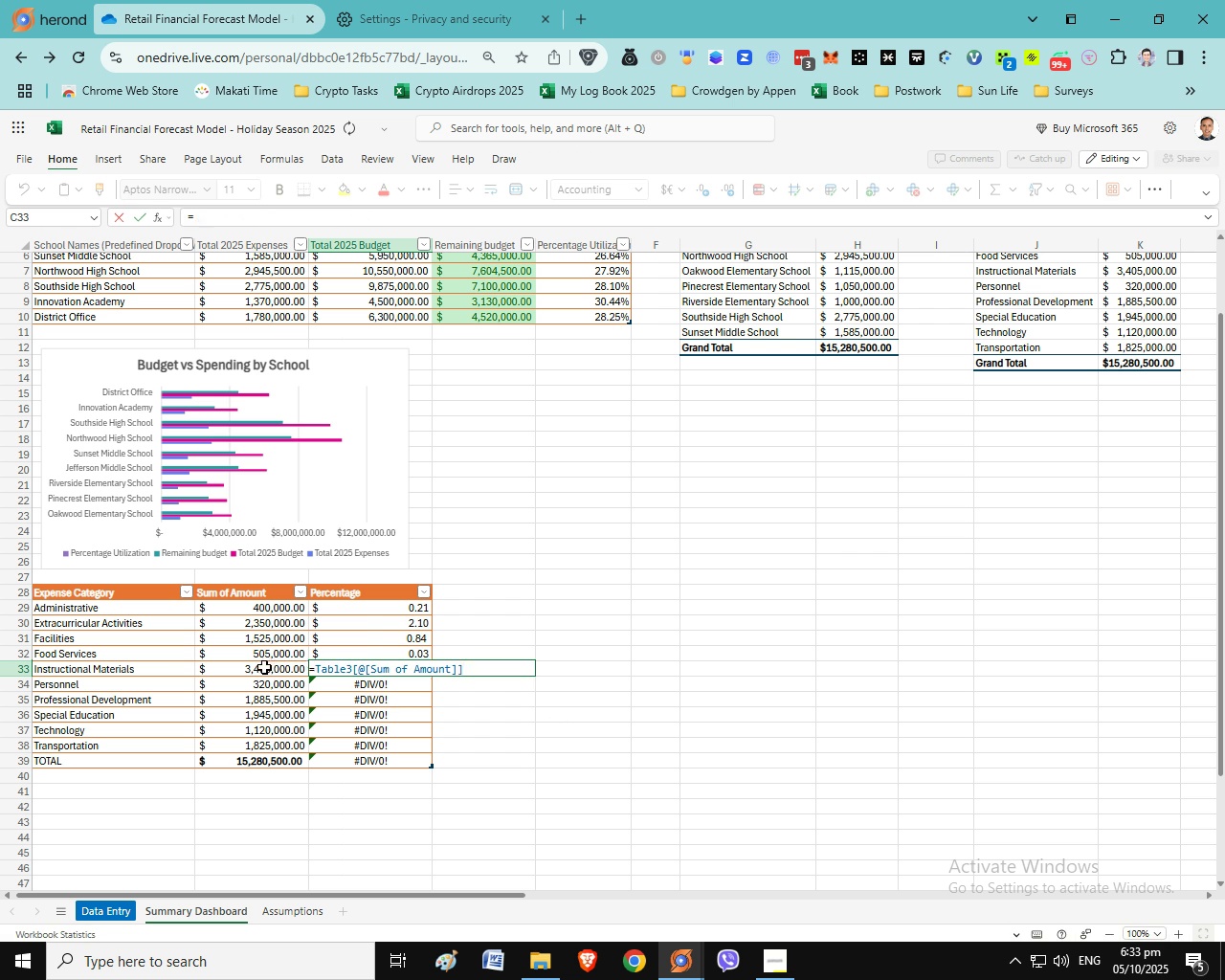 
left_click([264, 667])
 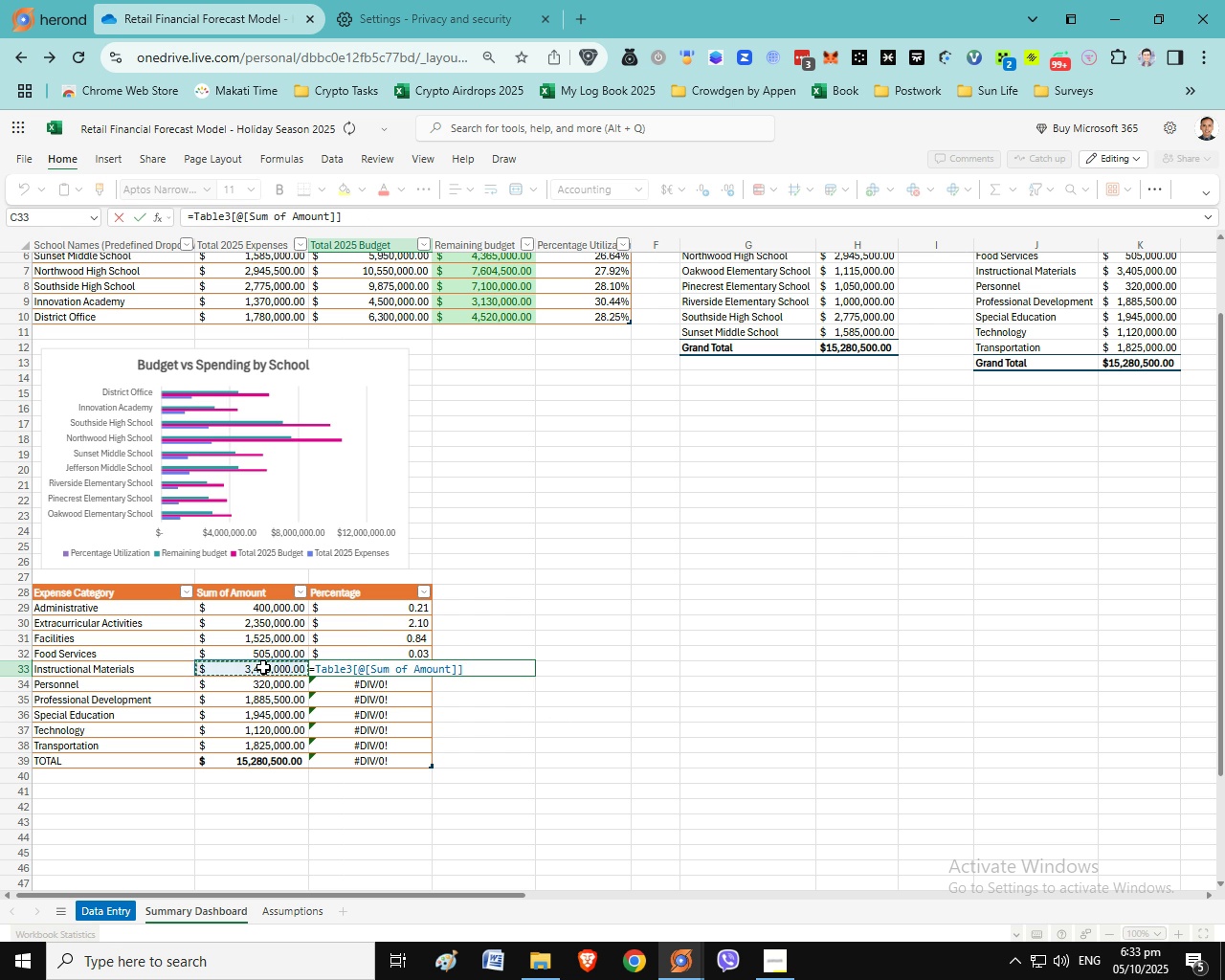 
key(Slash)
 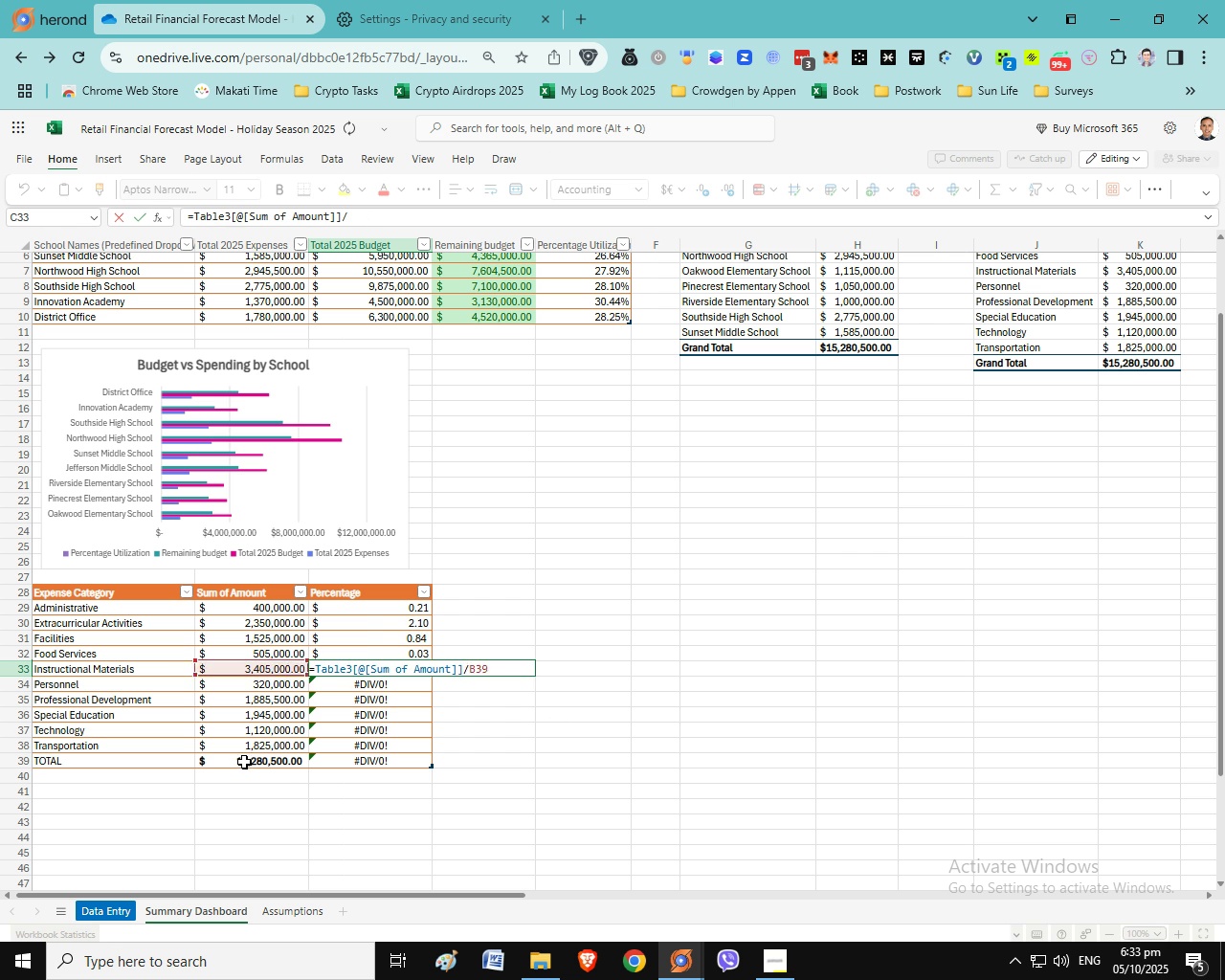 
left_click([244, 762])
 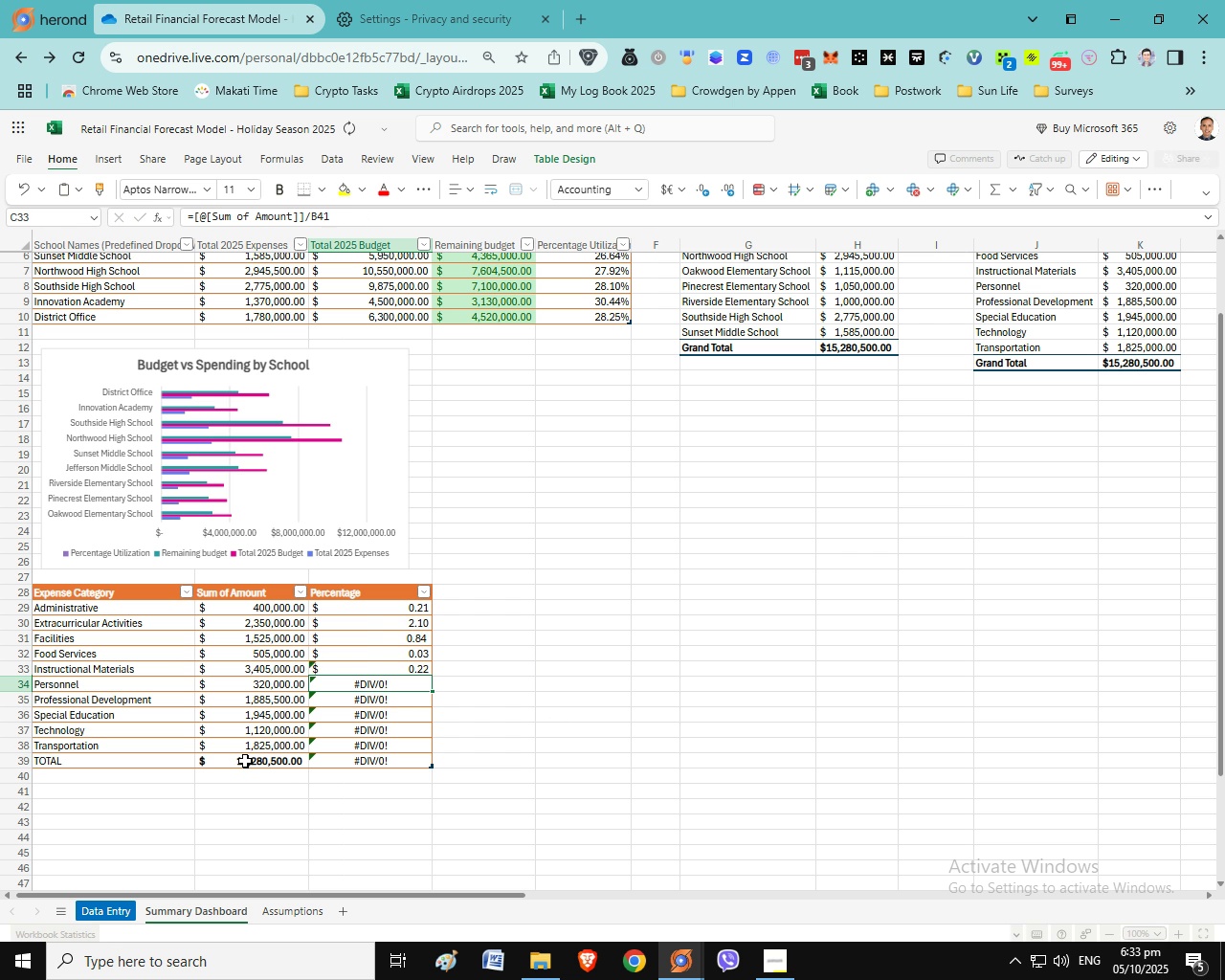 
key(Enter)
 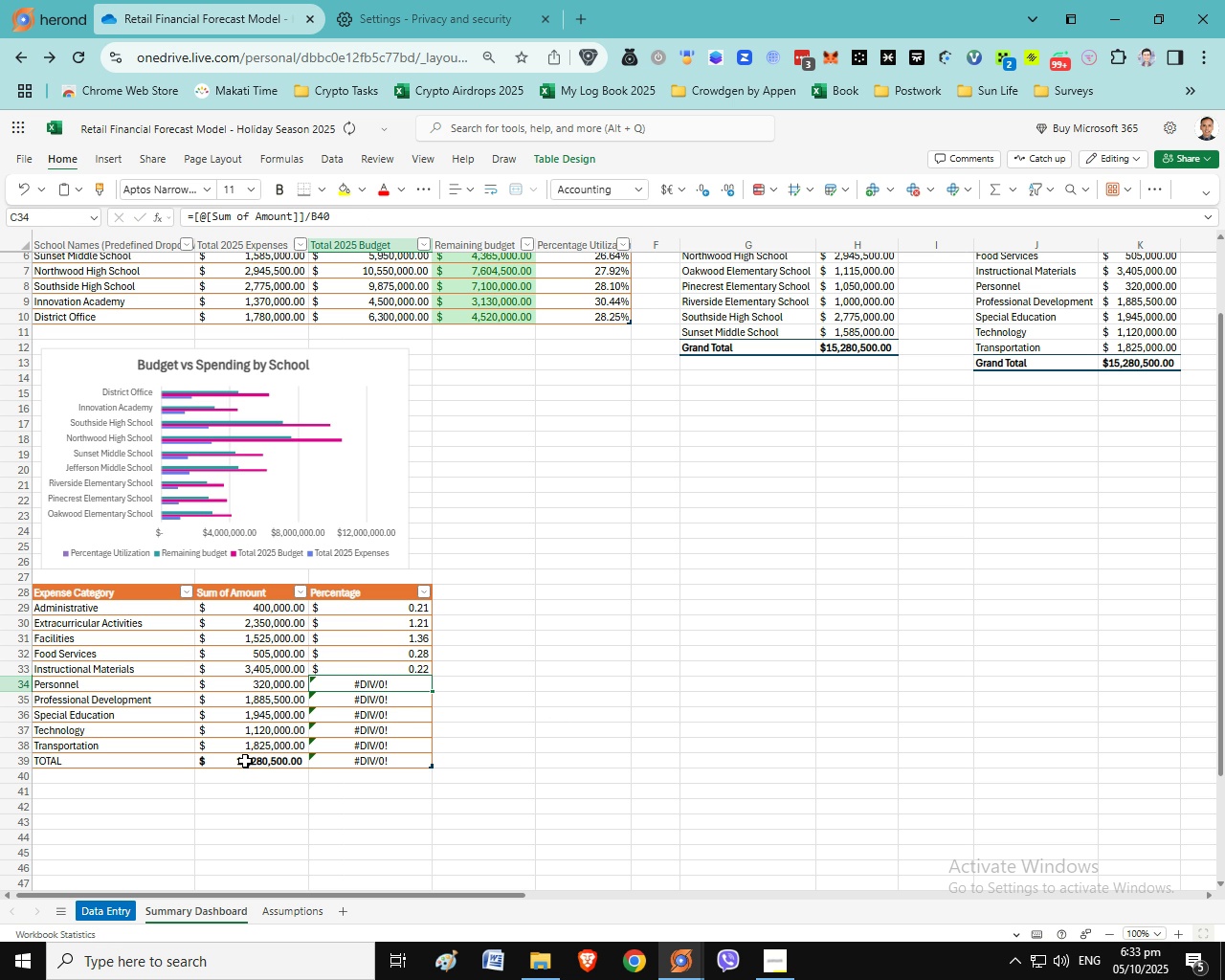 
wait(25.2)
 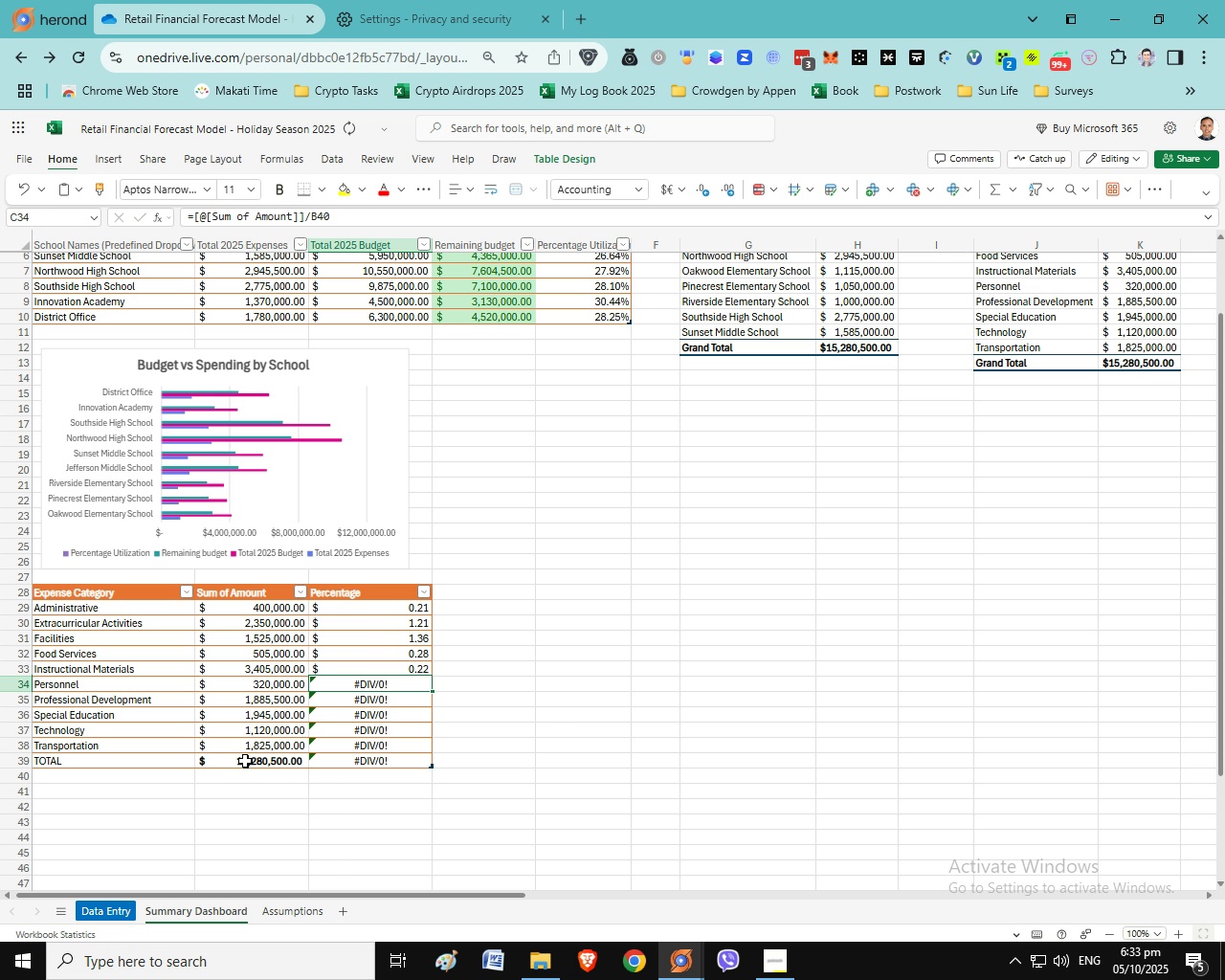 
key(Equal)
 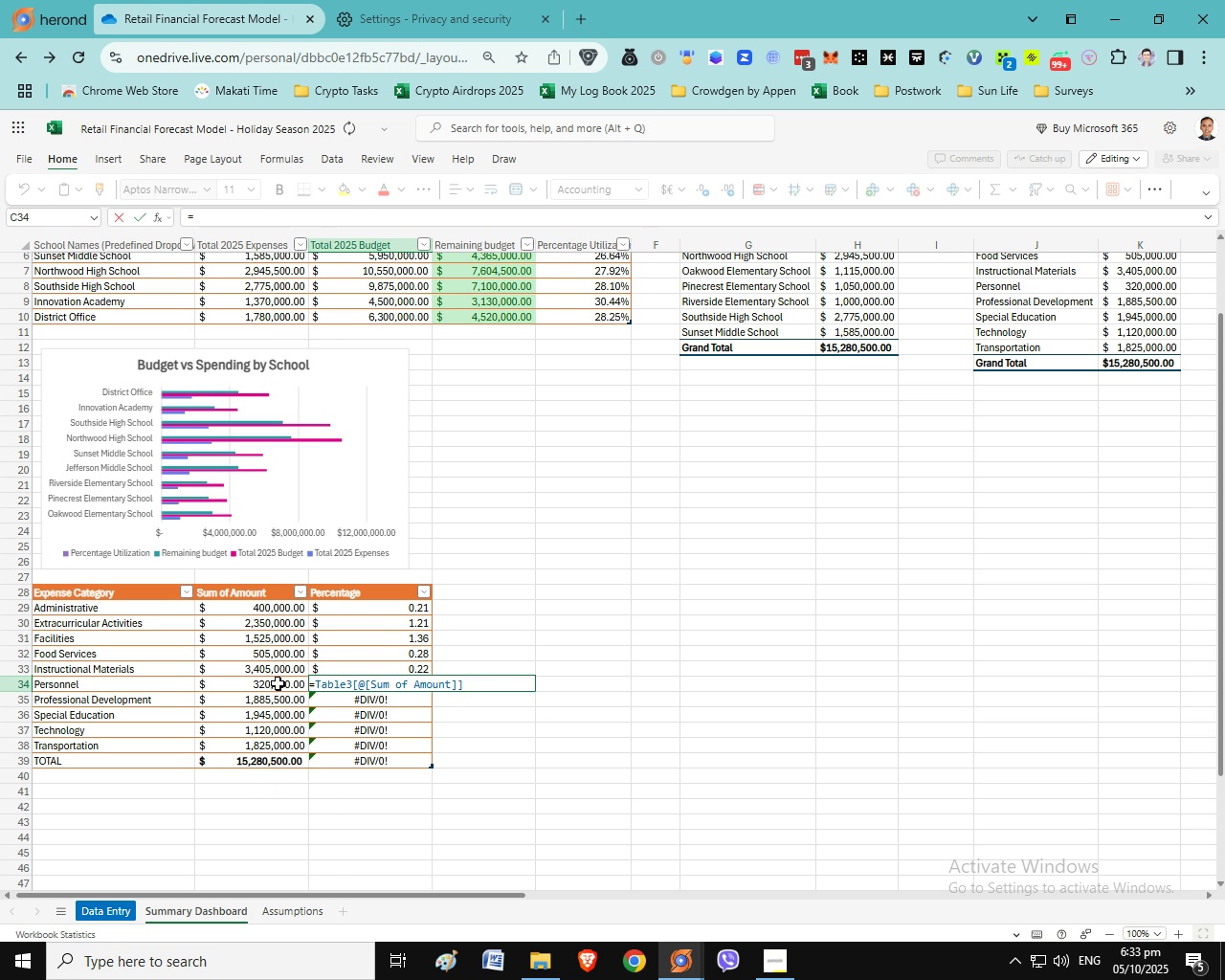 
left_click([278, 683])
 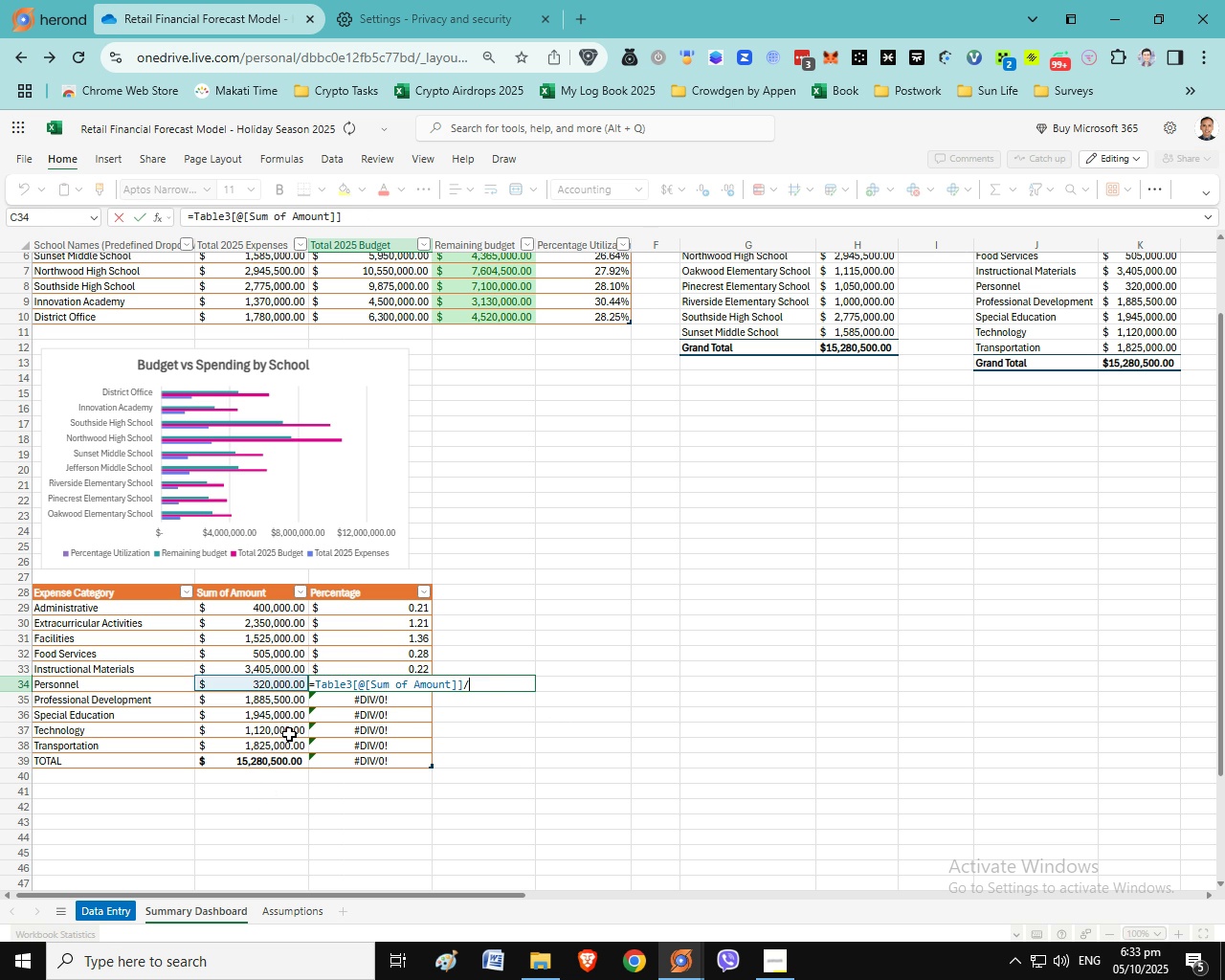 
key(Slash)
 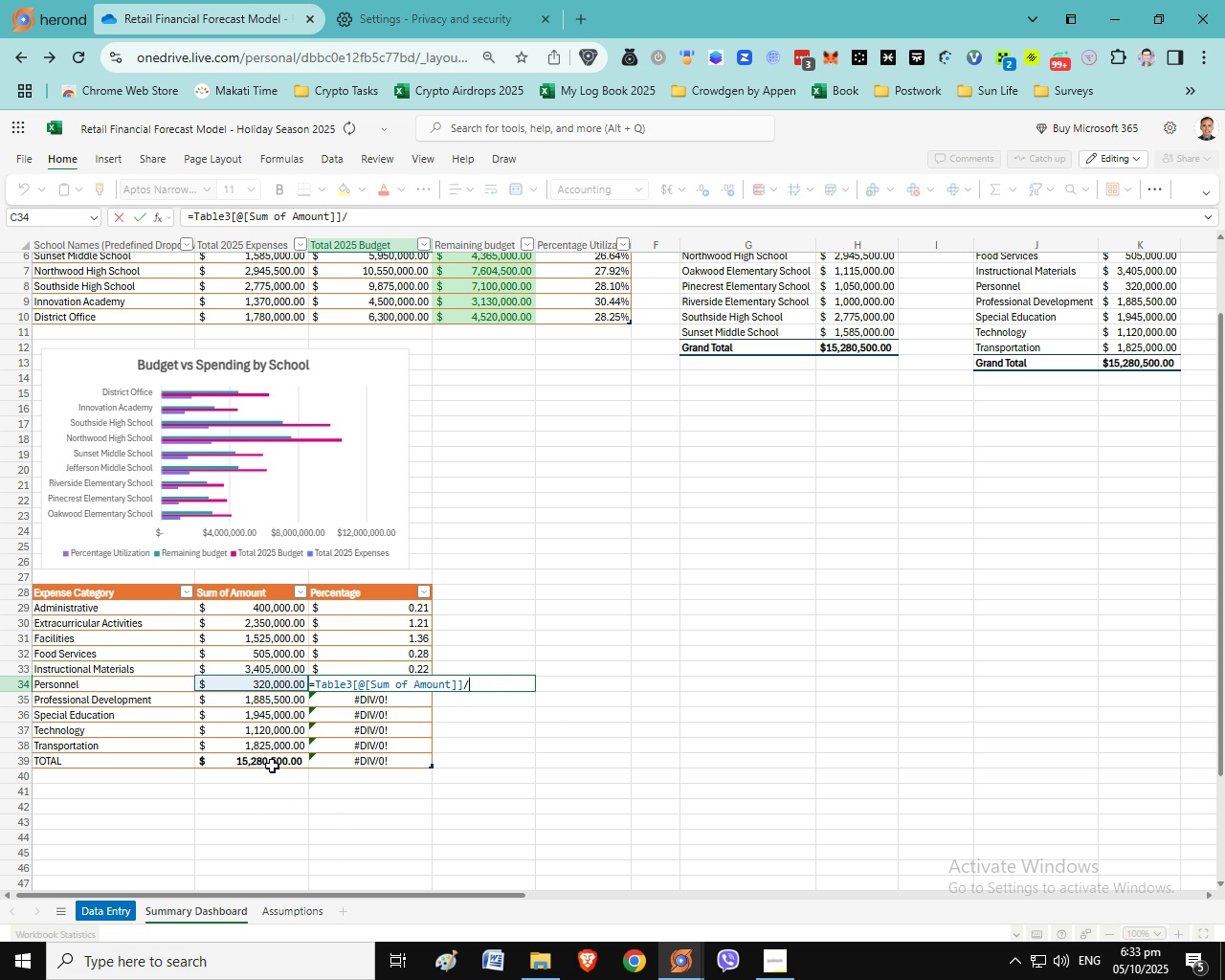 
left_click([272, 766])
 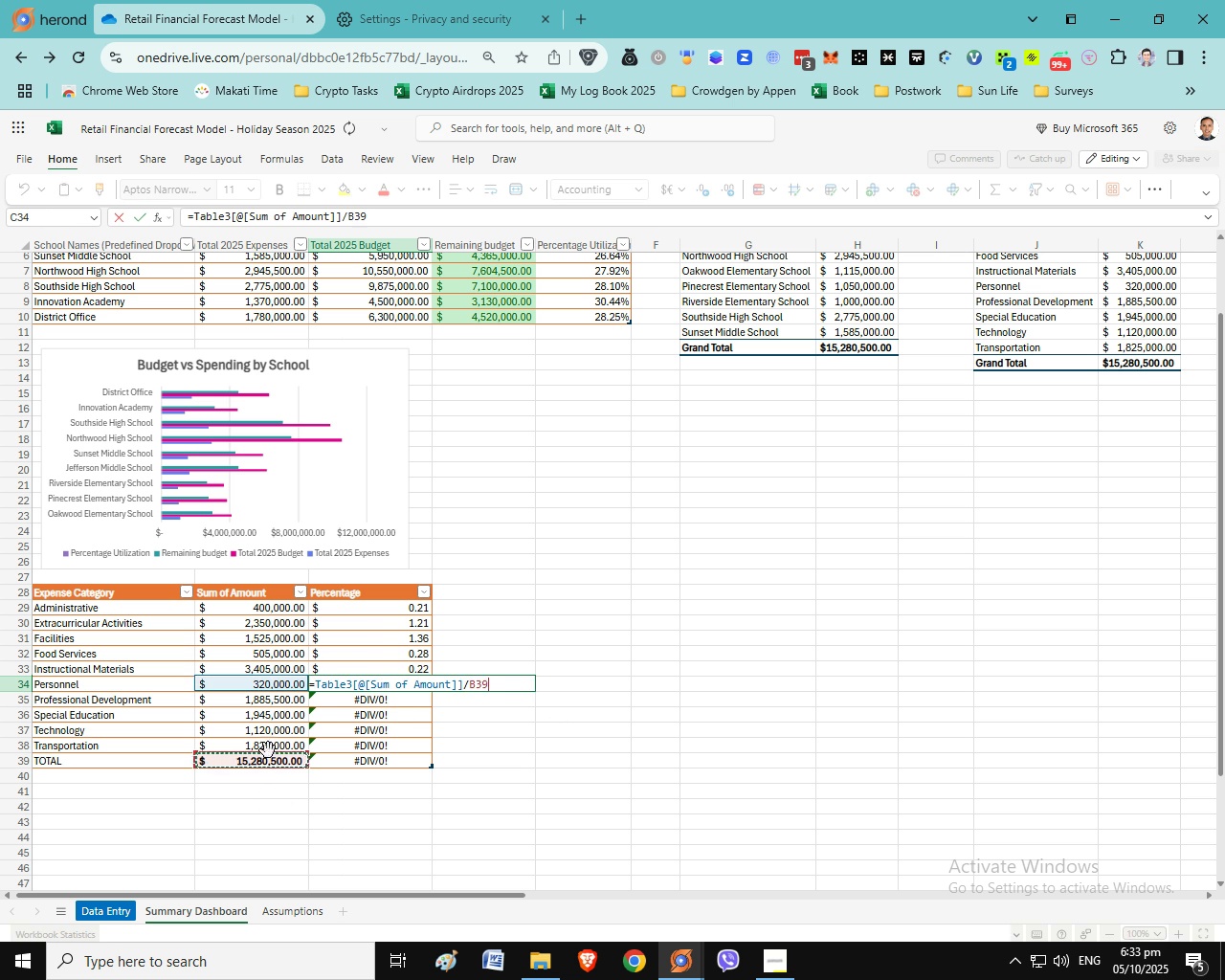 
key(Enter)
 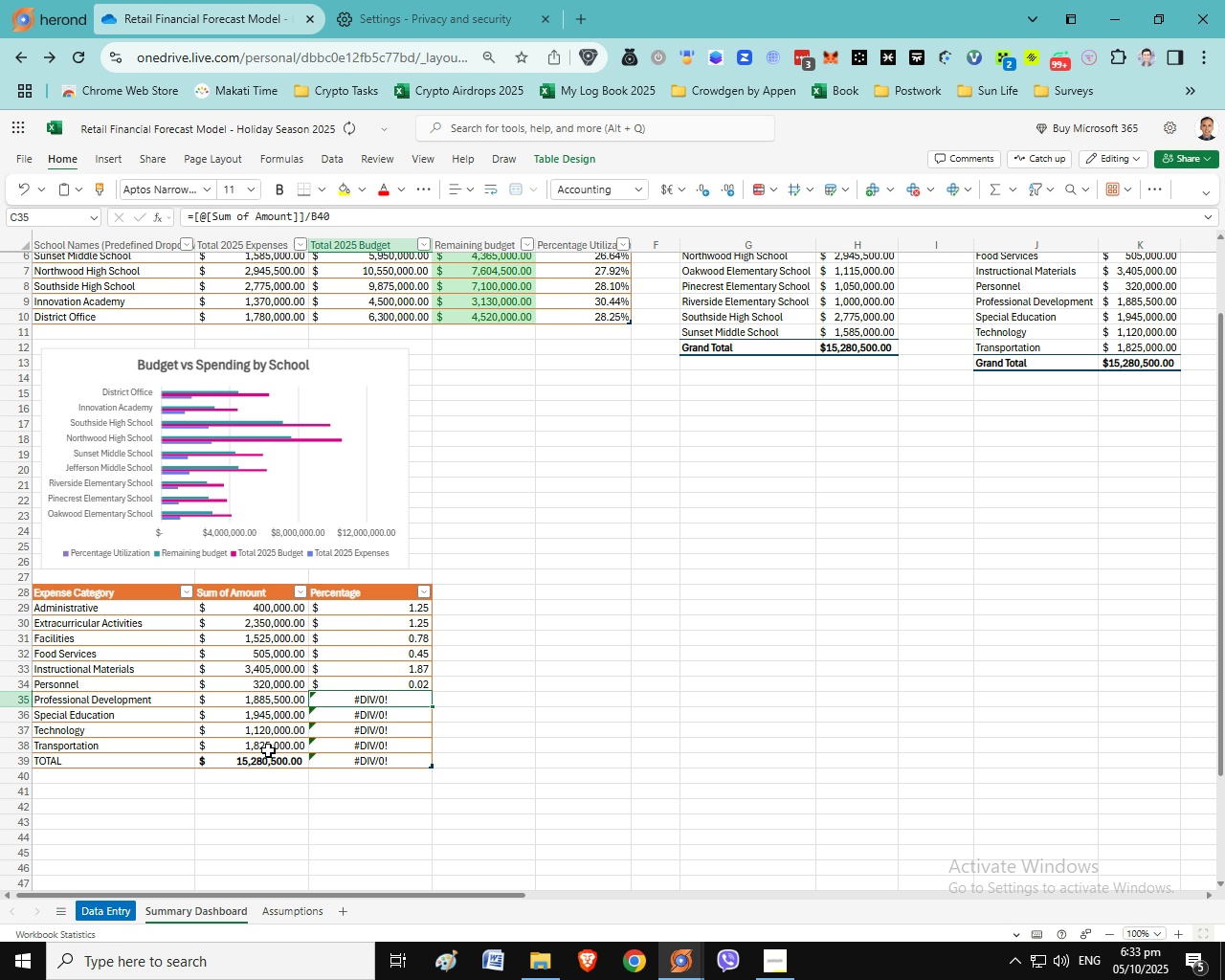 
wait(11.59)
 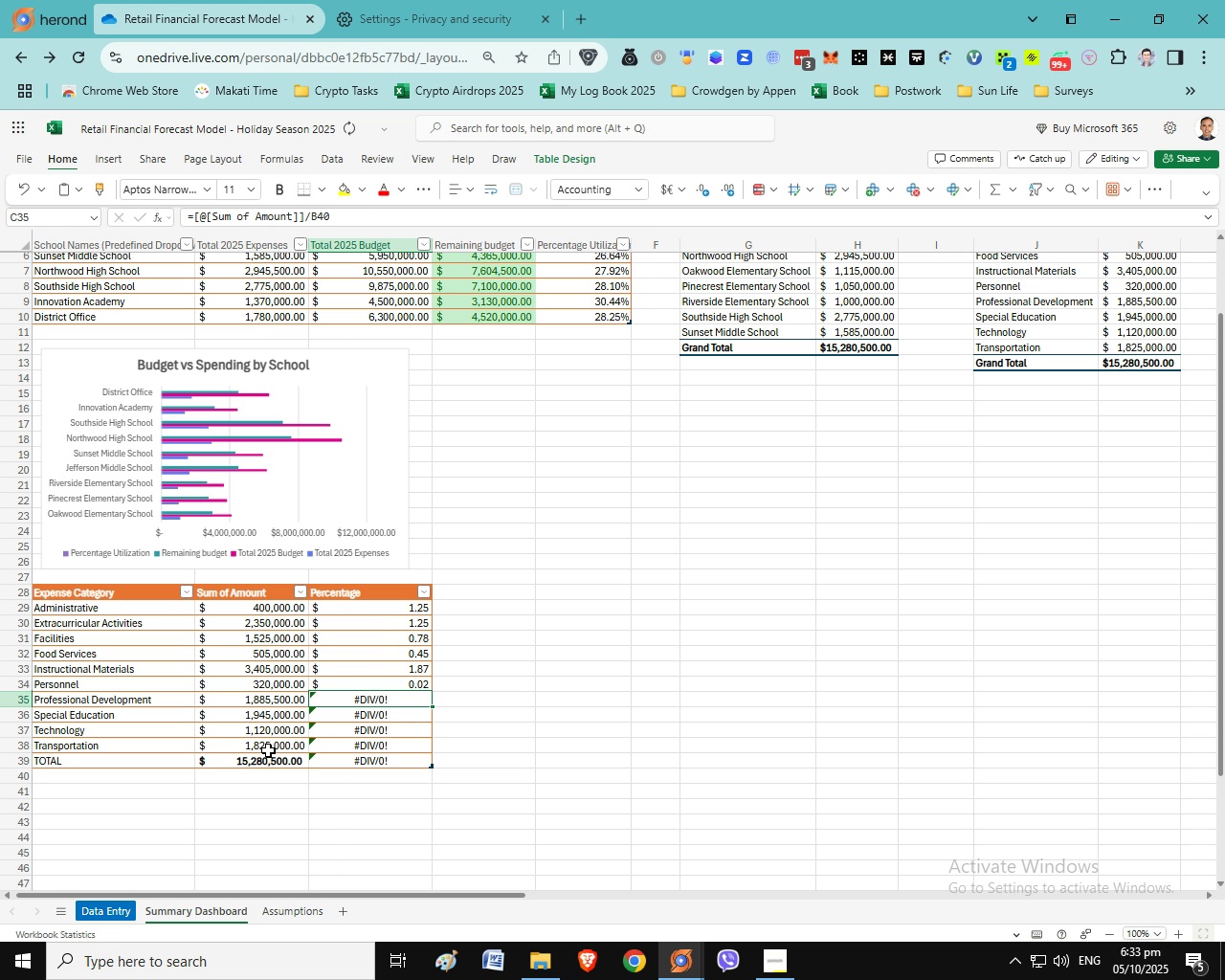 
key(Equal)
 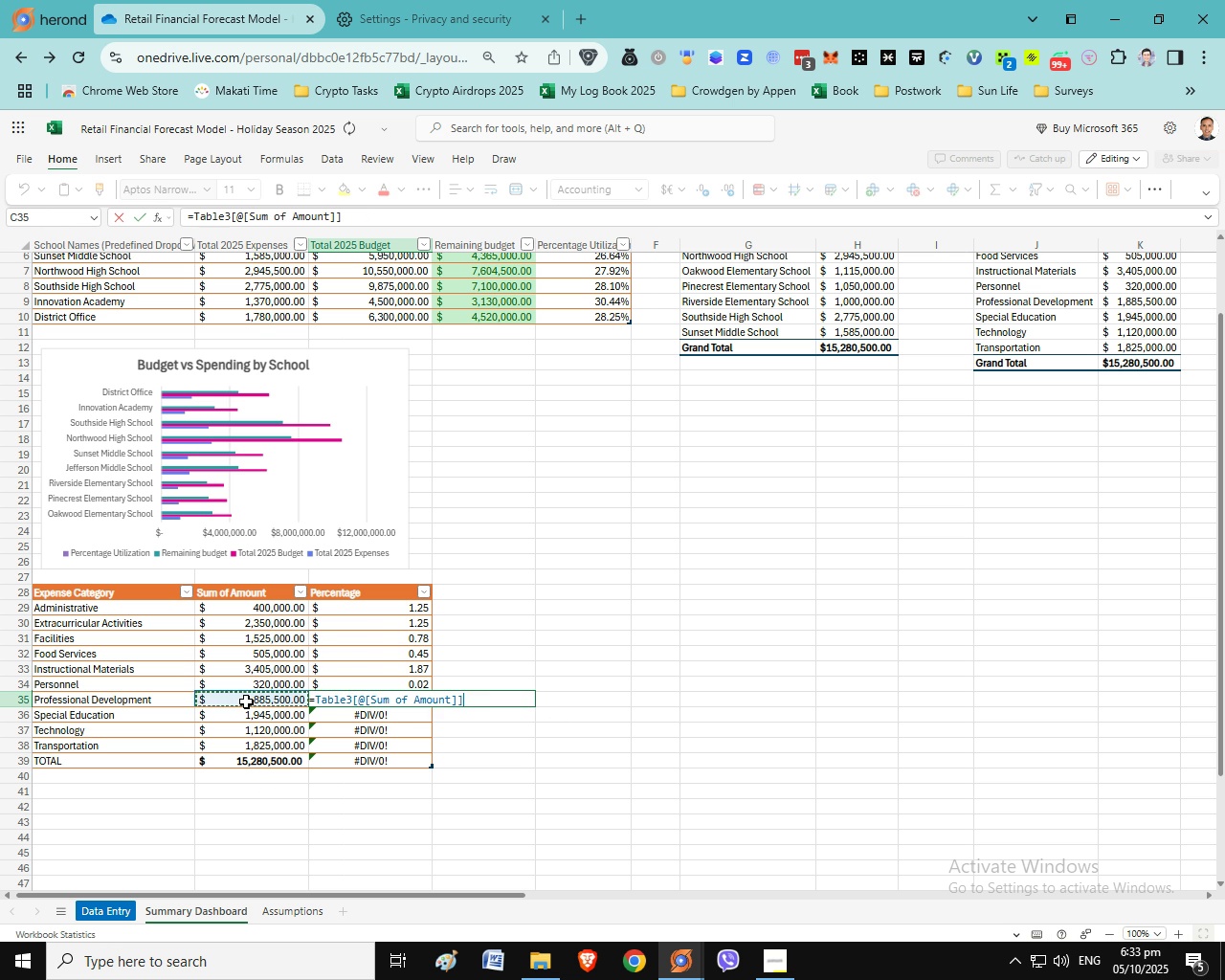 
left_click([246, 702])
 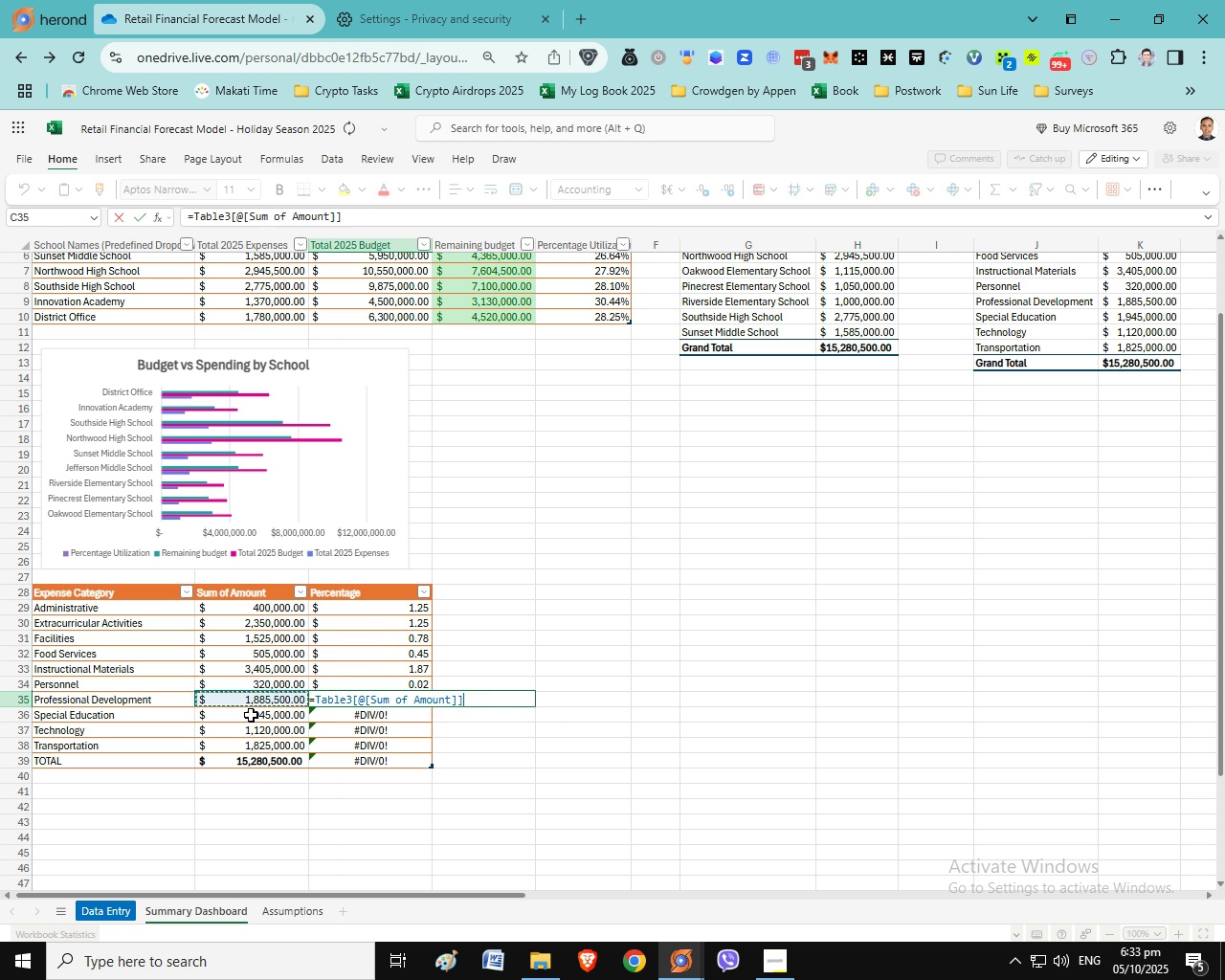 
key(Slash)
 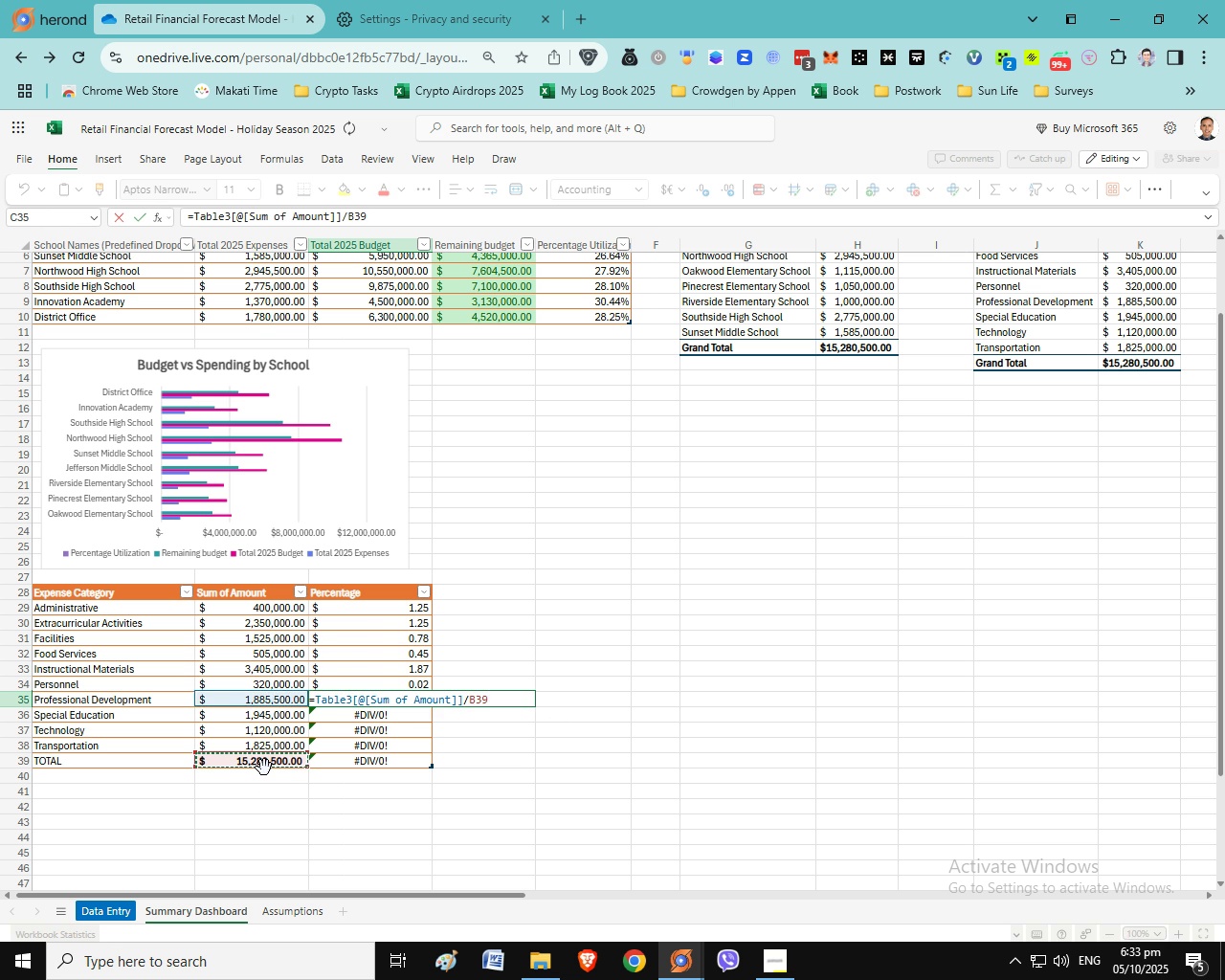 
left_click([264, 768])
 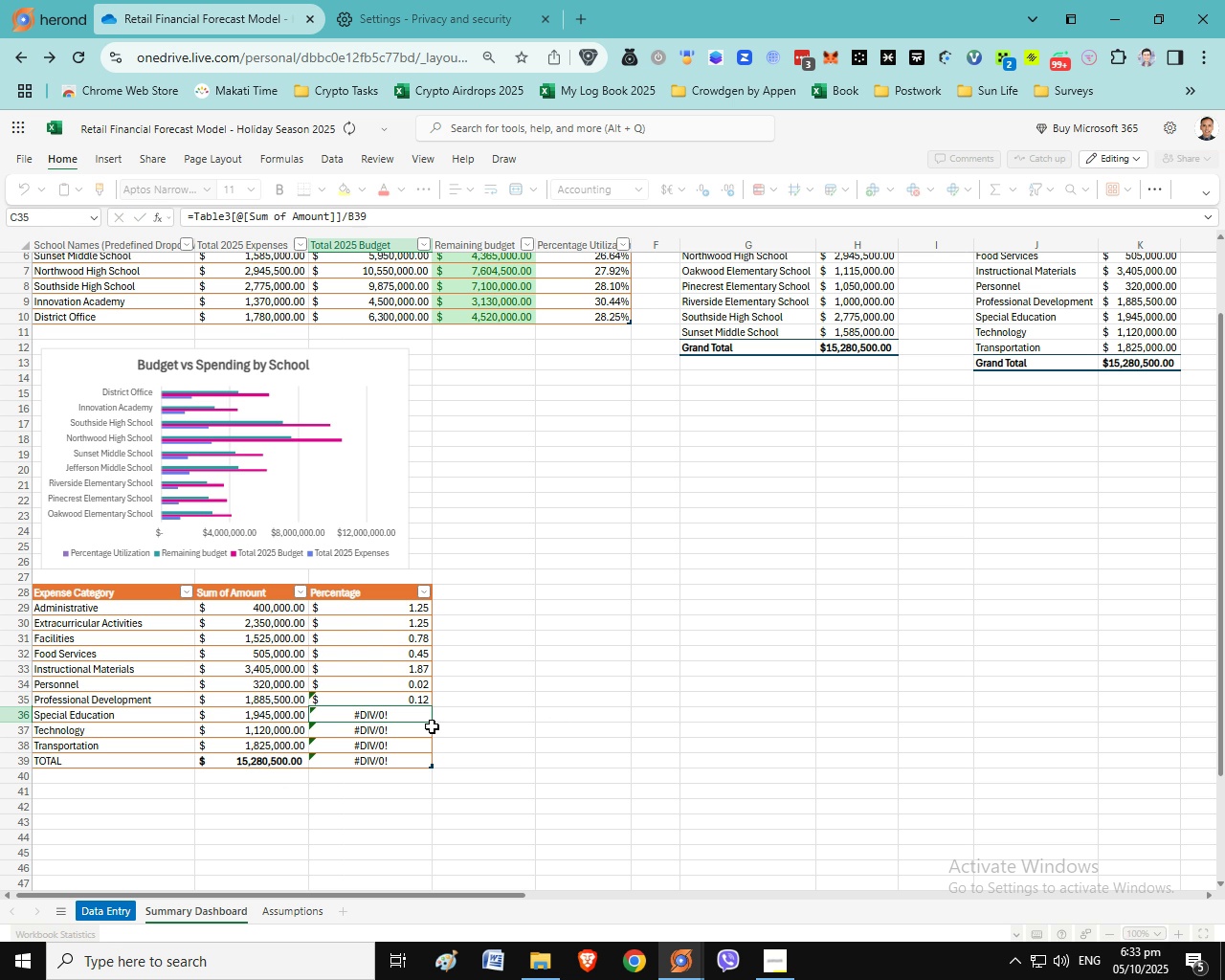 
key(Enter)
 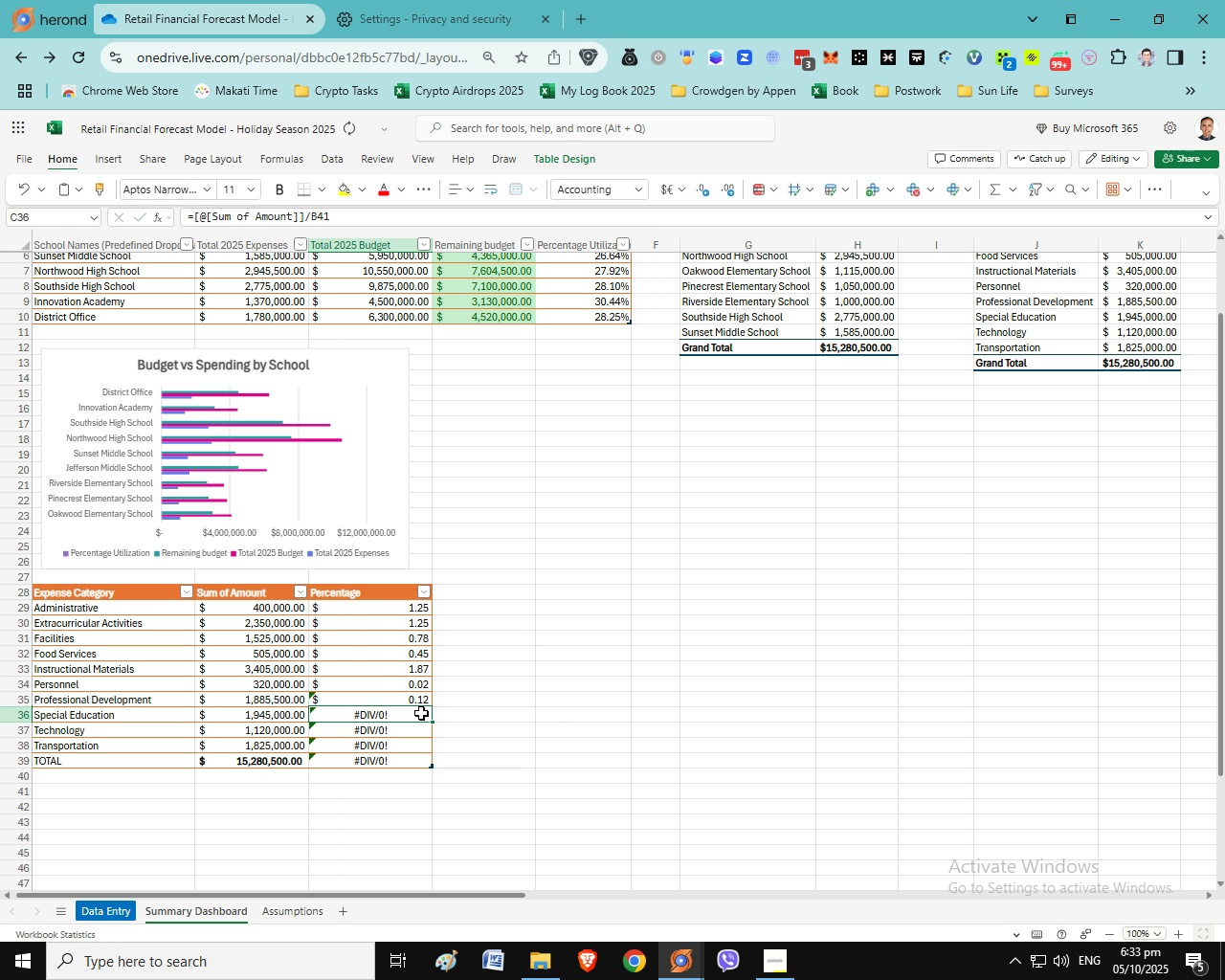 
key(Minus)
 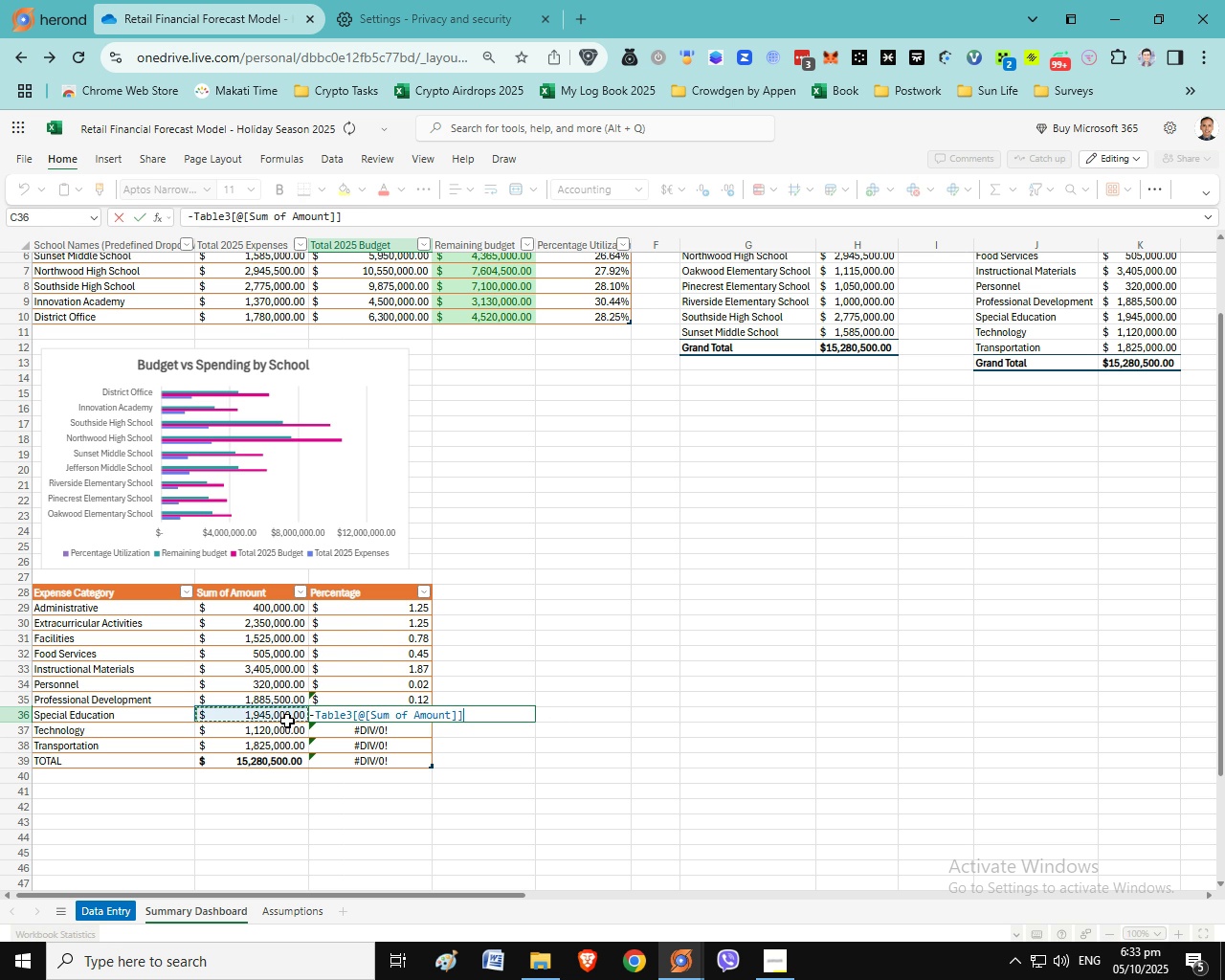 
left_click([287, 721])